 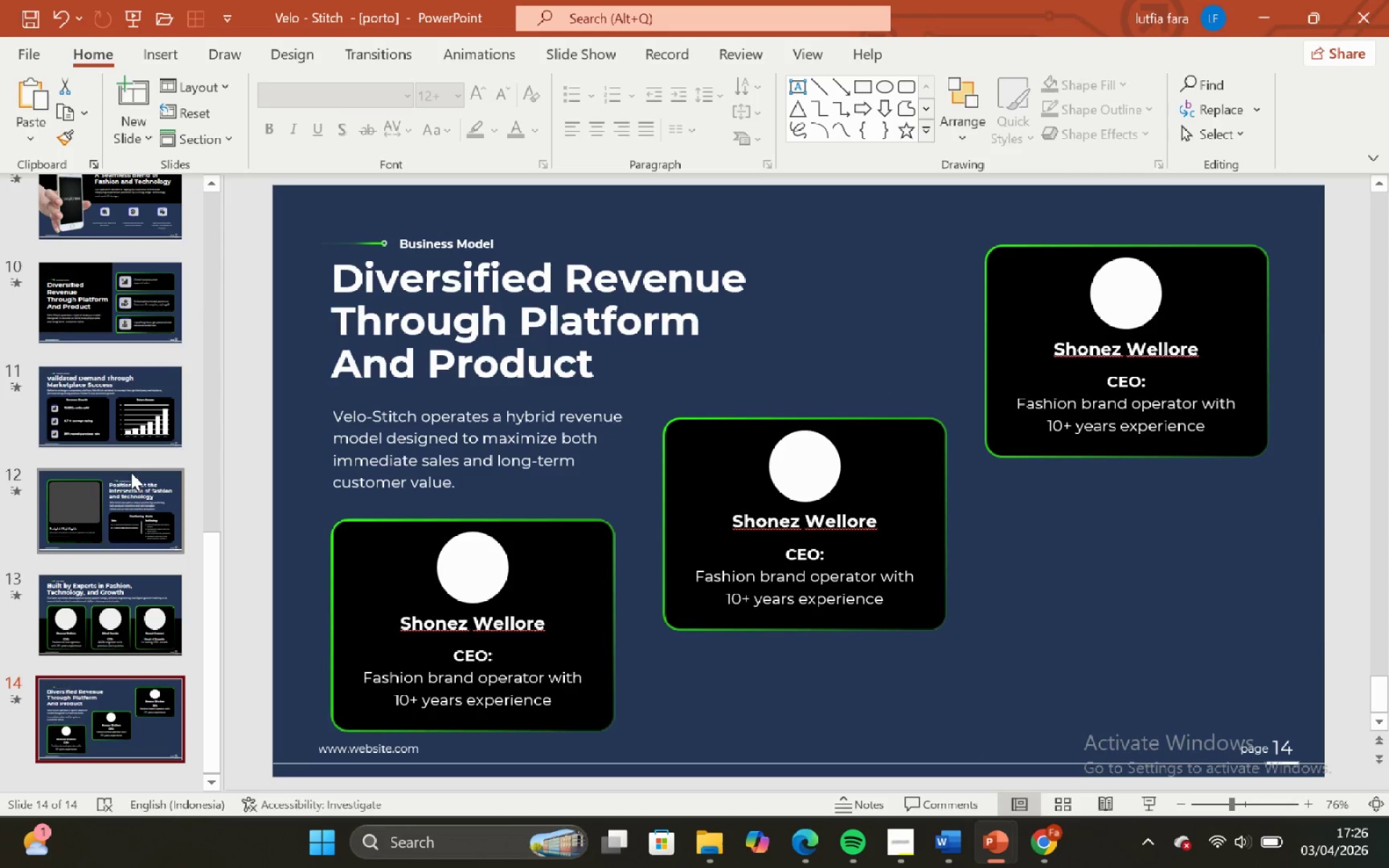 
scroll: coordinate [114, 521], scroll_direction: down, amount: 2.0
 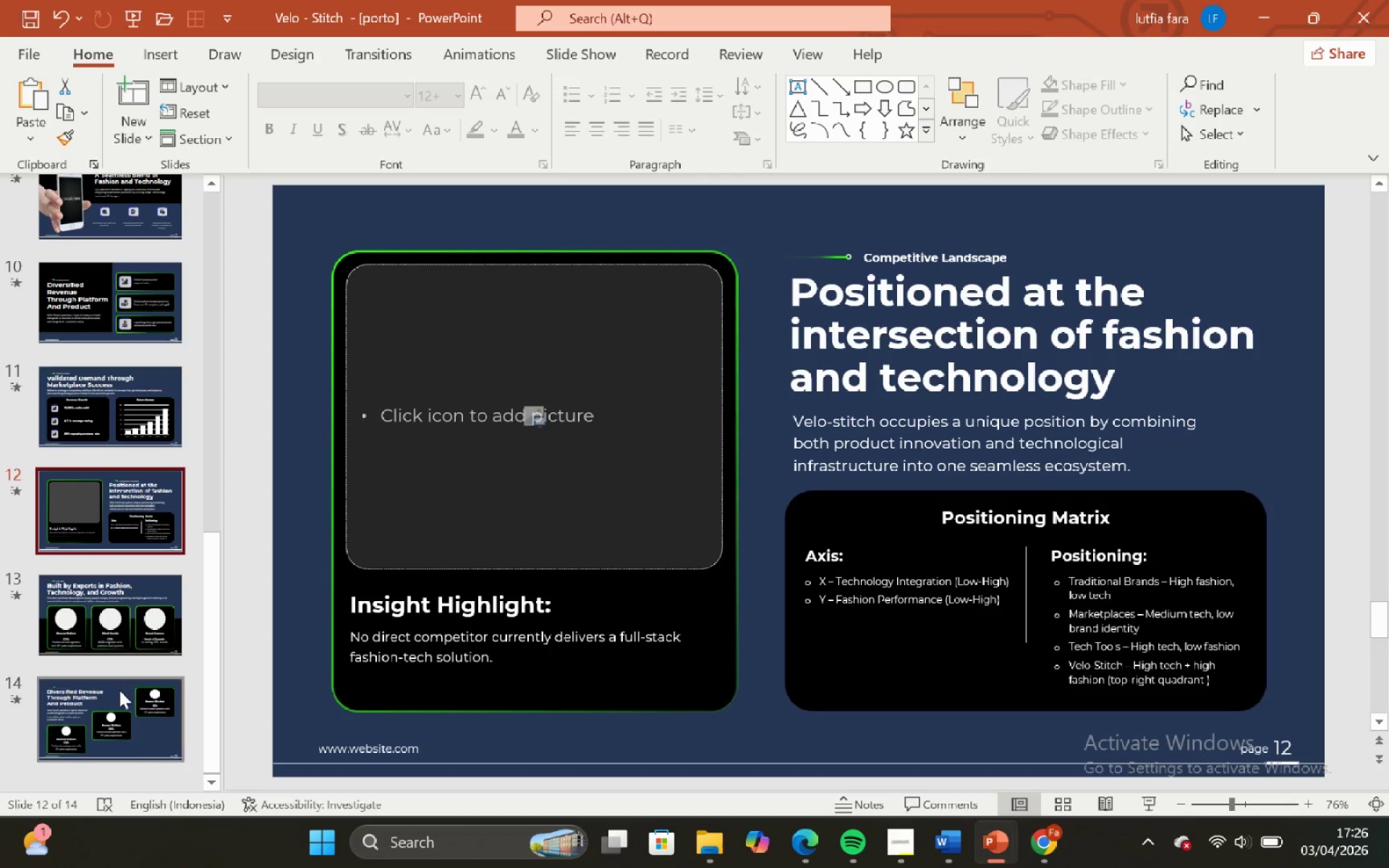 
left_click([120, 692])
 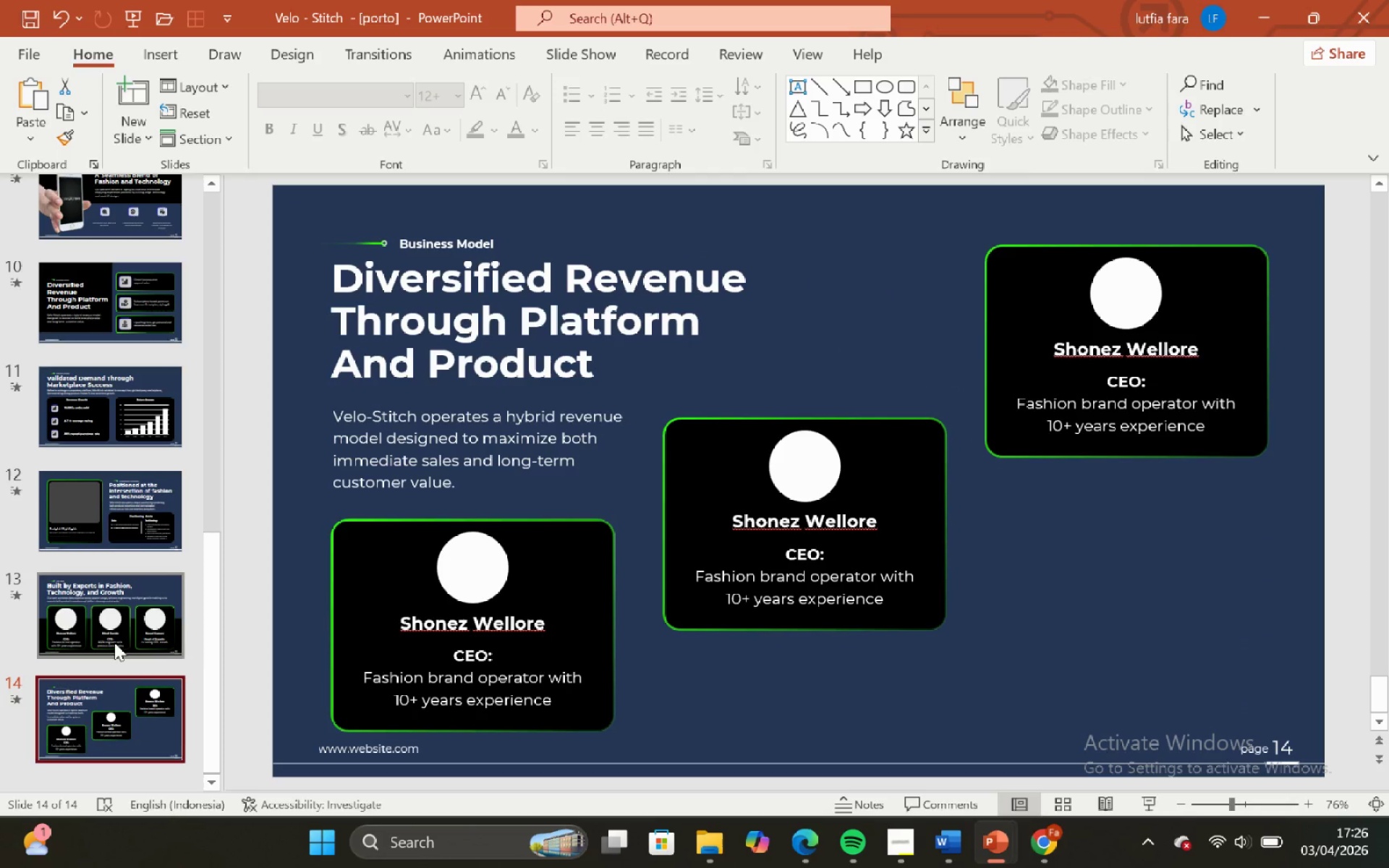 
left_click([114, 642])
 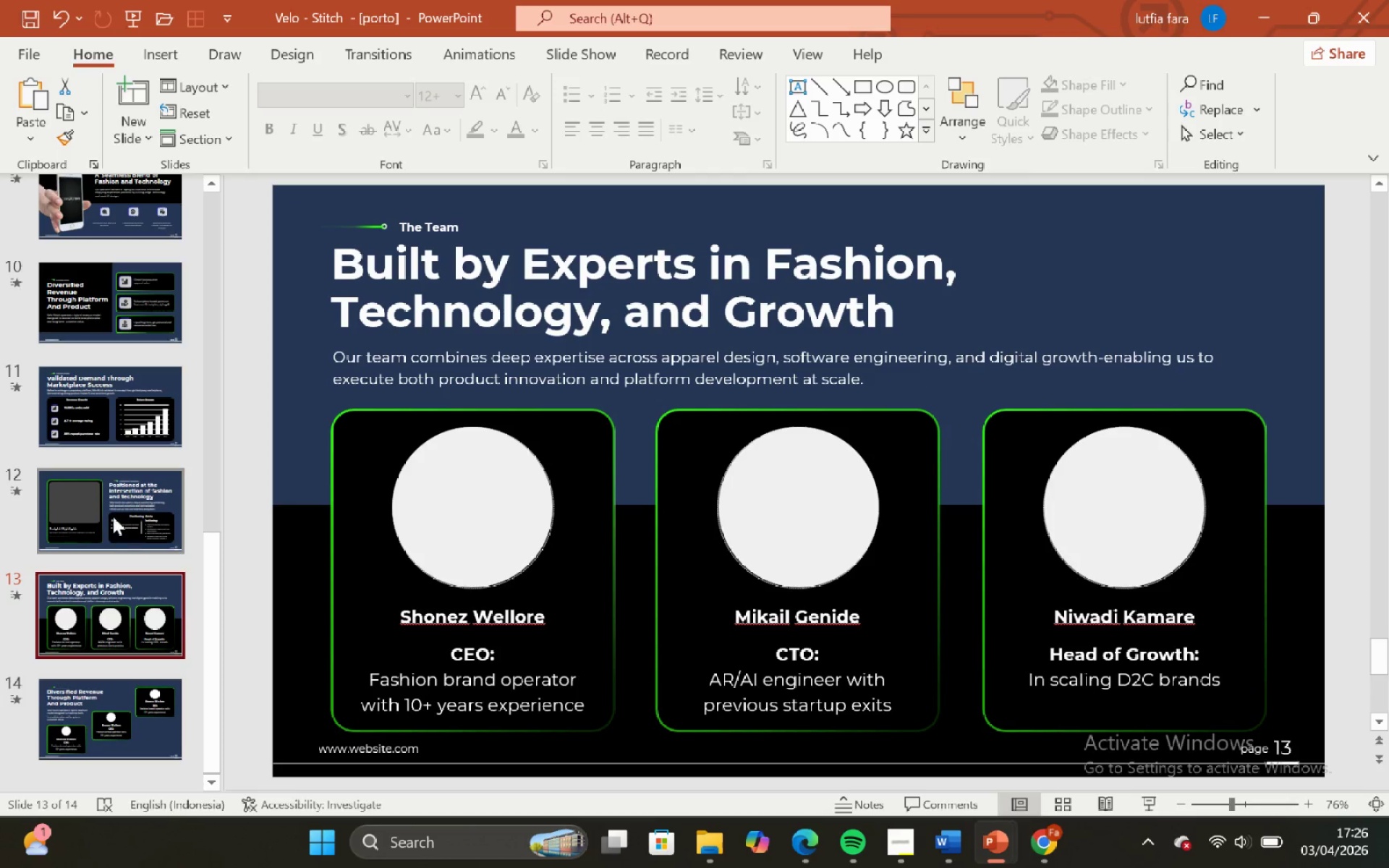 
double_click([106, 435])
 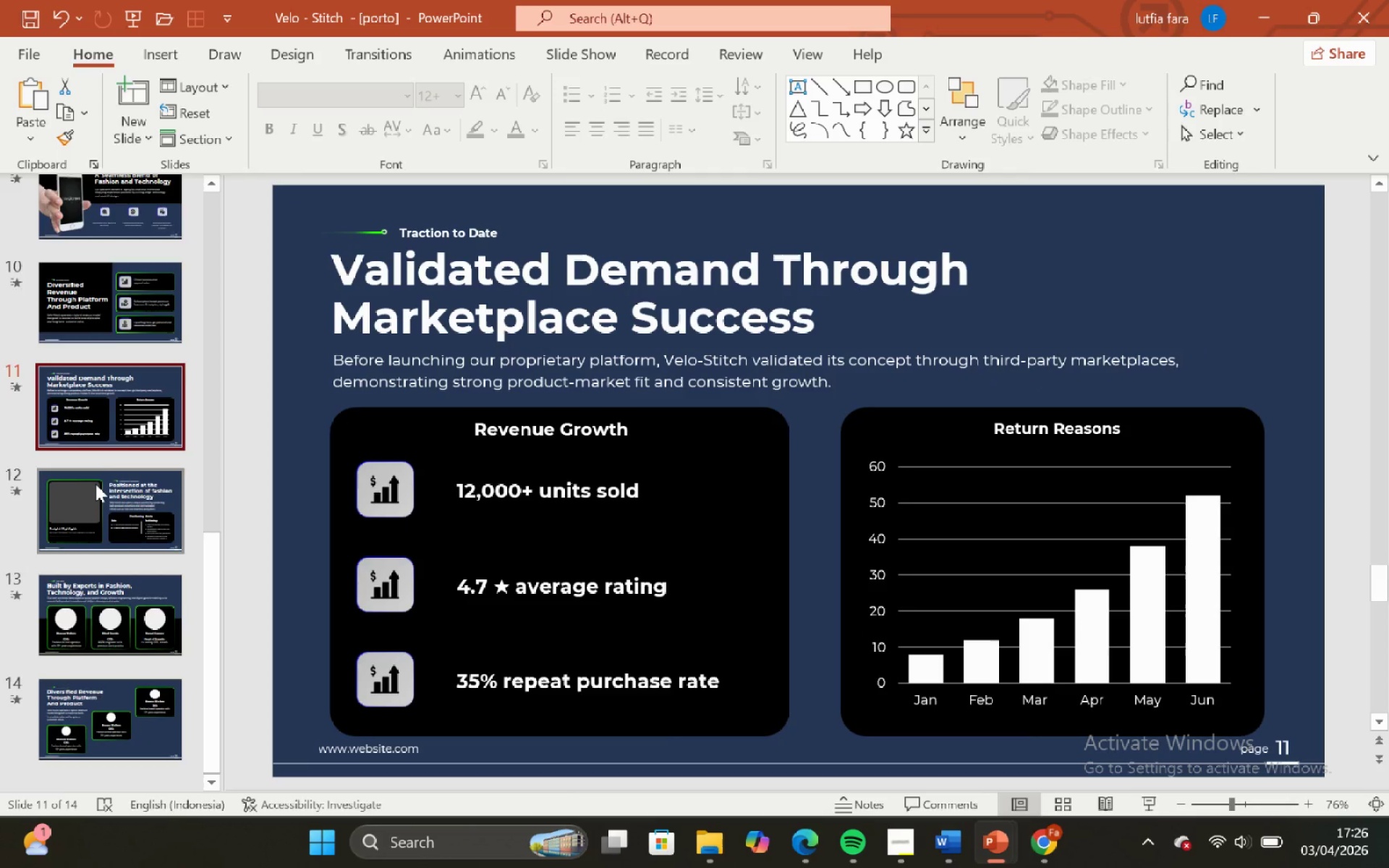 
scroll: coordinate [94, 489], scroll_direction: up, amount: 2.0
 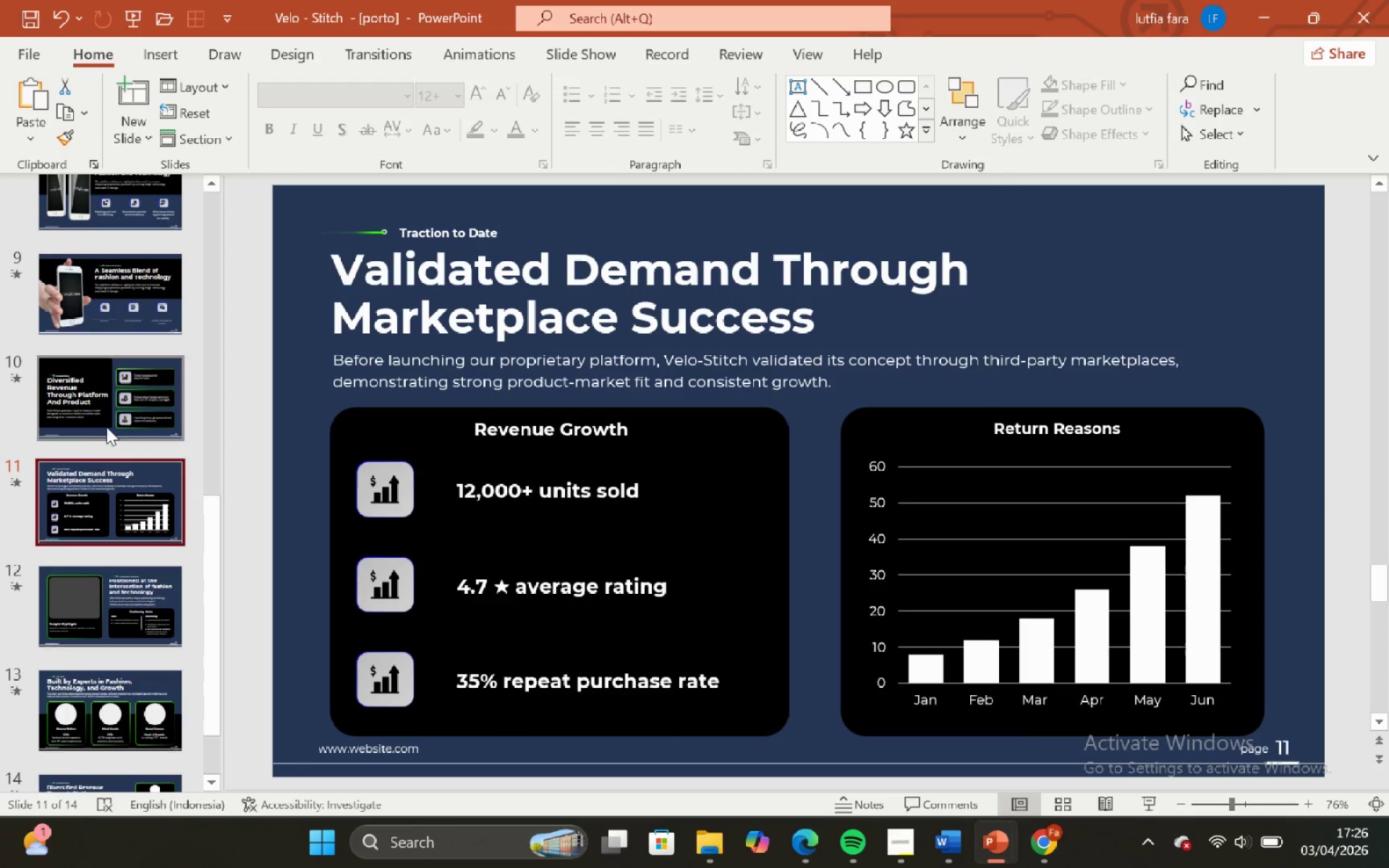 
left_click([109, 420])
 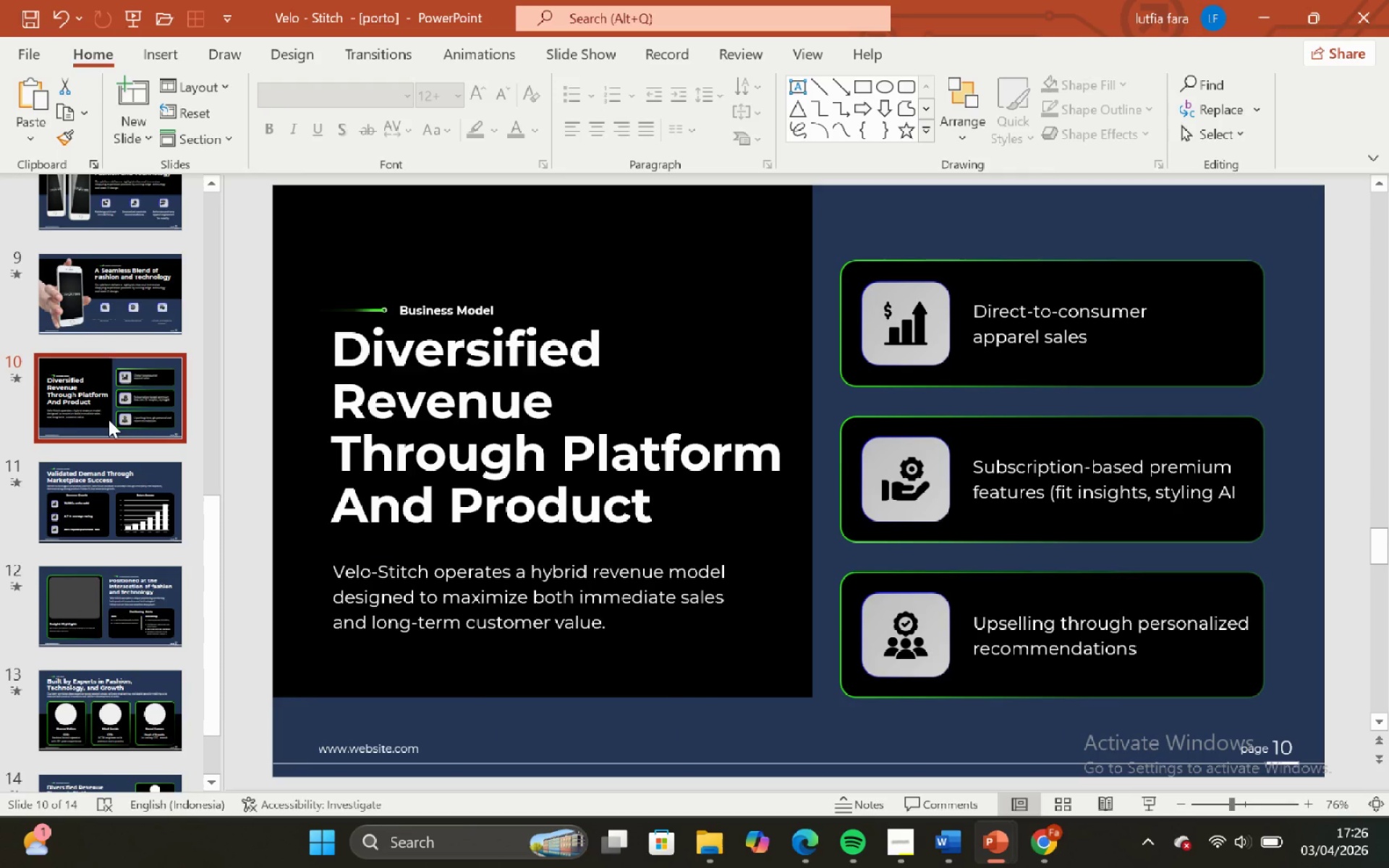 
left_click([113, 401])
 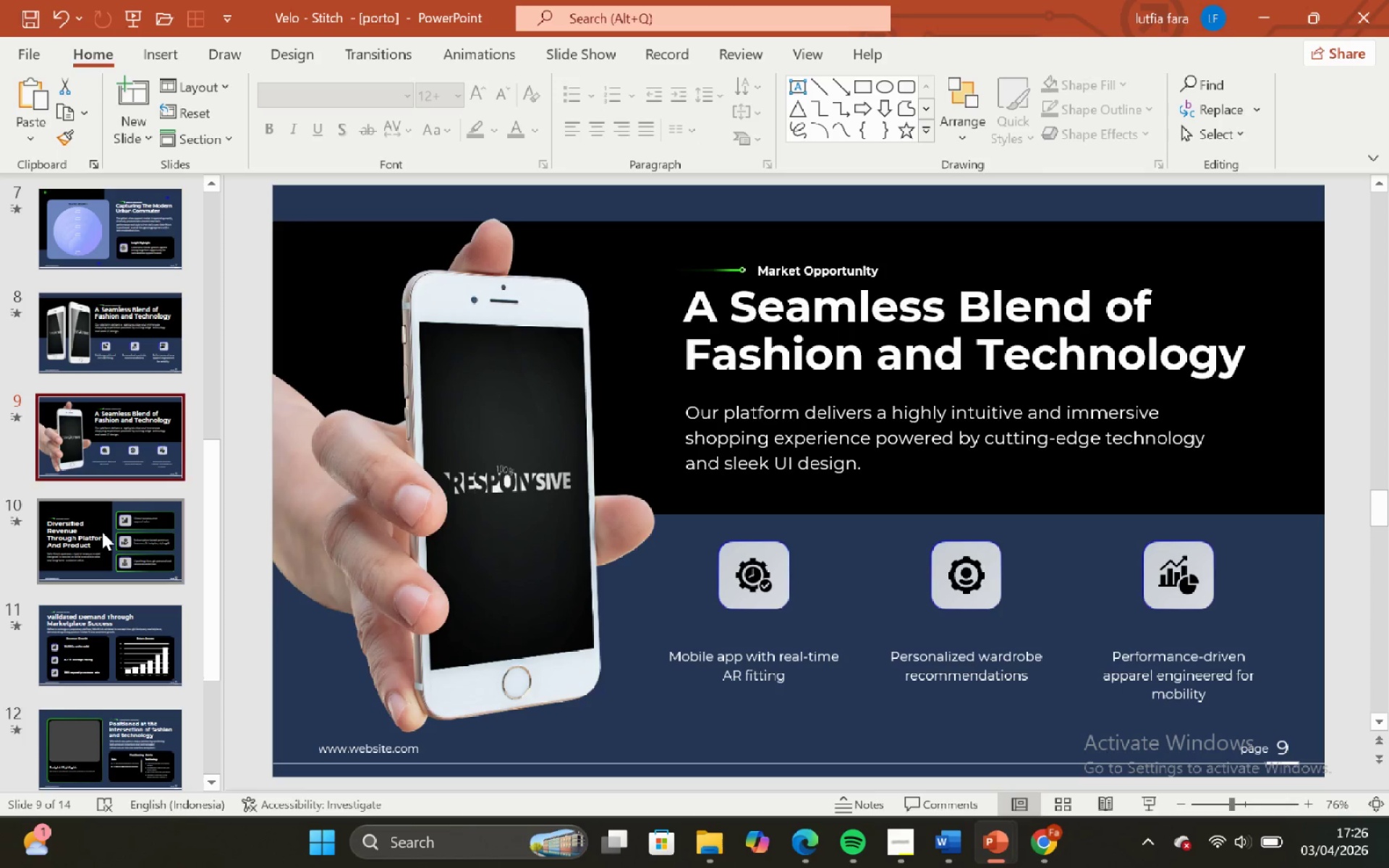 
scroll: coordinate [109, 420], scroll_direction: up, amount: 3.0
 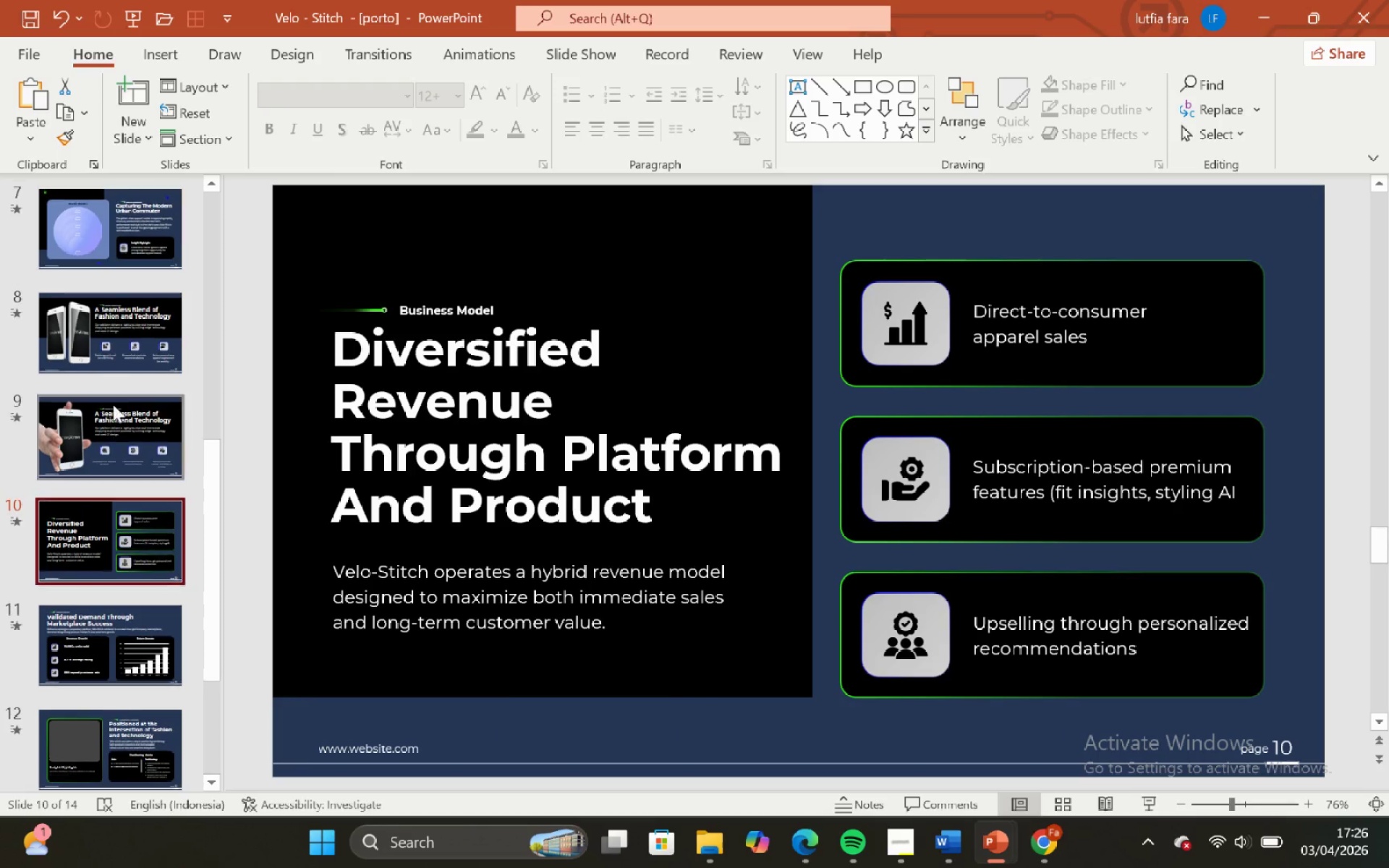 
left_click([102, 533])
 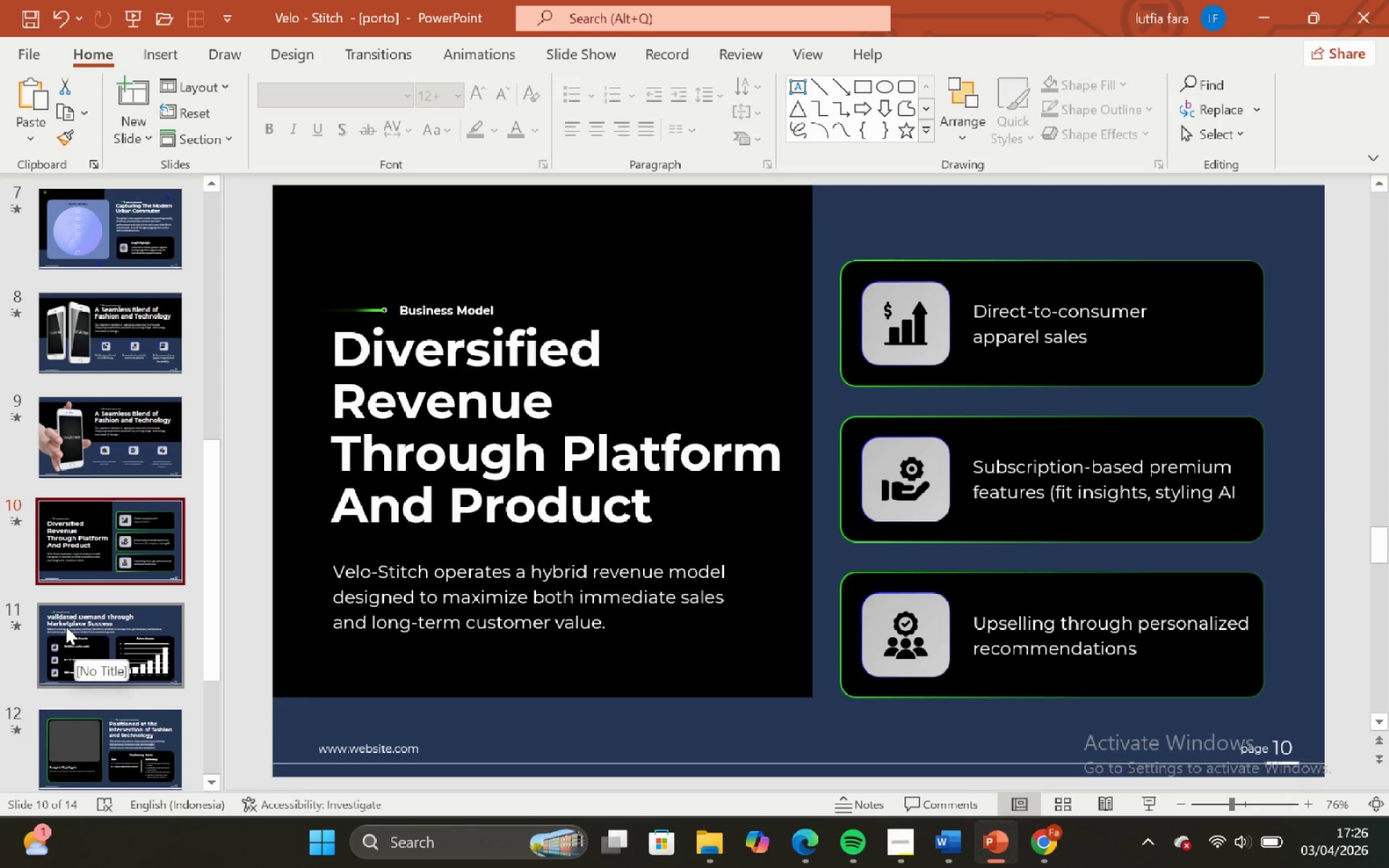 
scroll: coordinate [76, 702], scroll_direction: down, amount: 5.0
 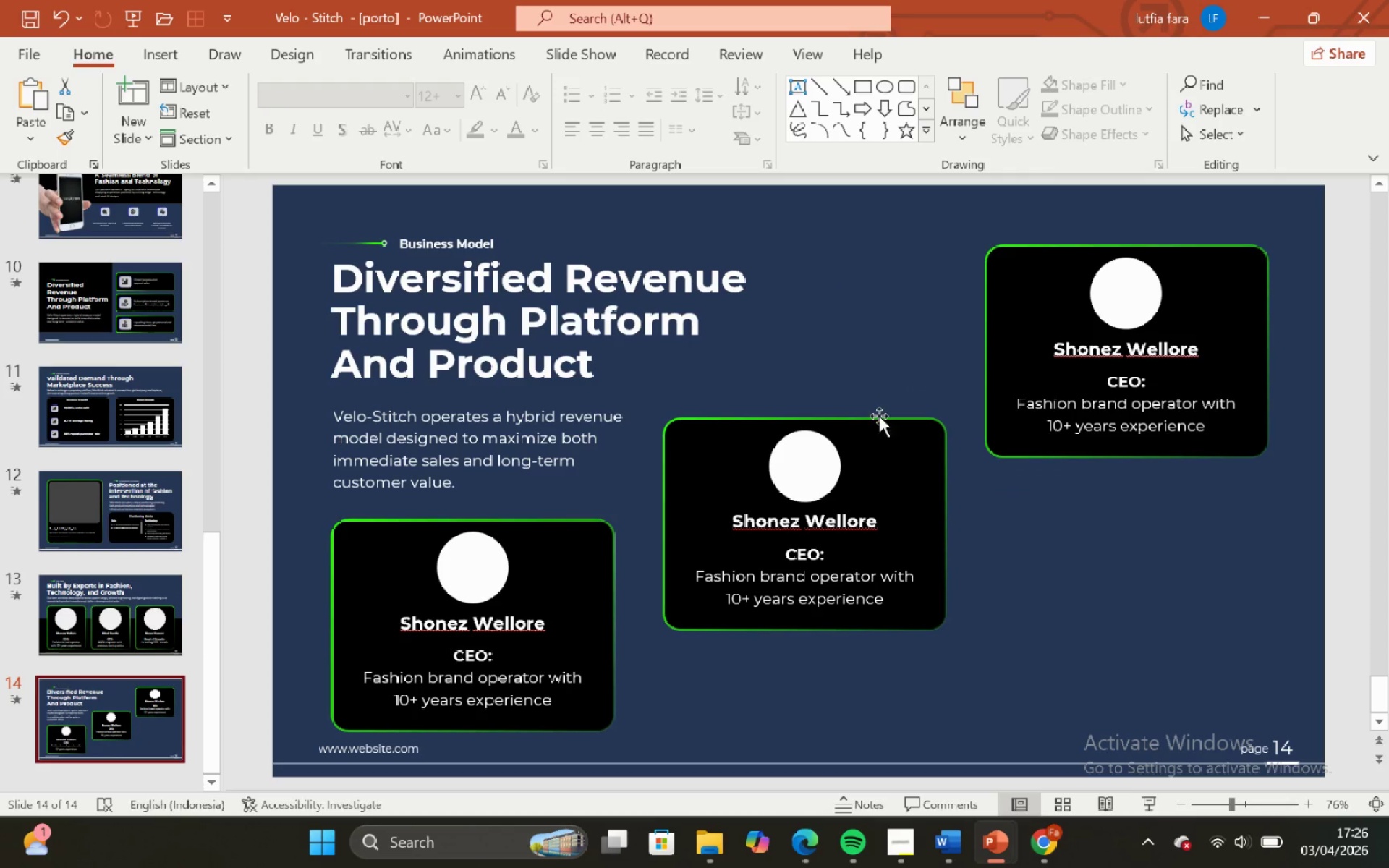 
left_click([870, 278])
 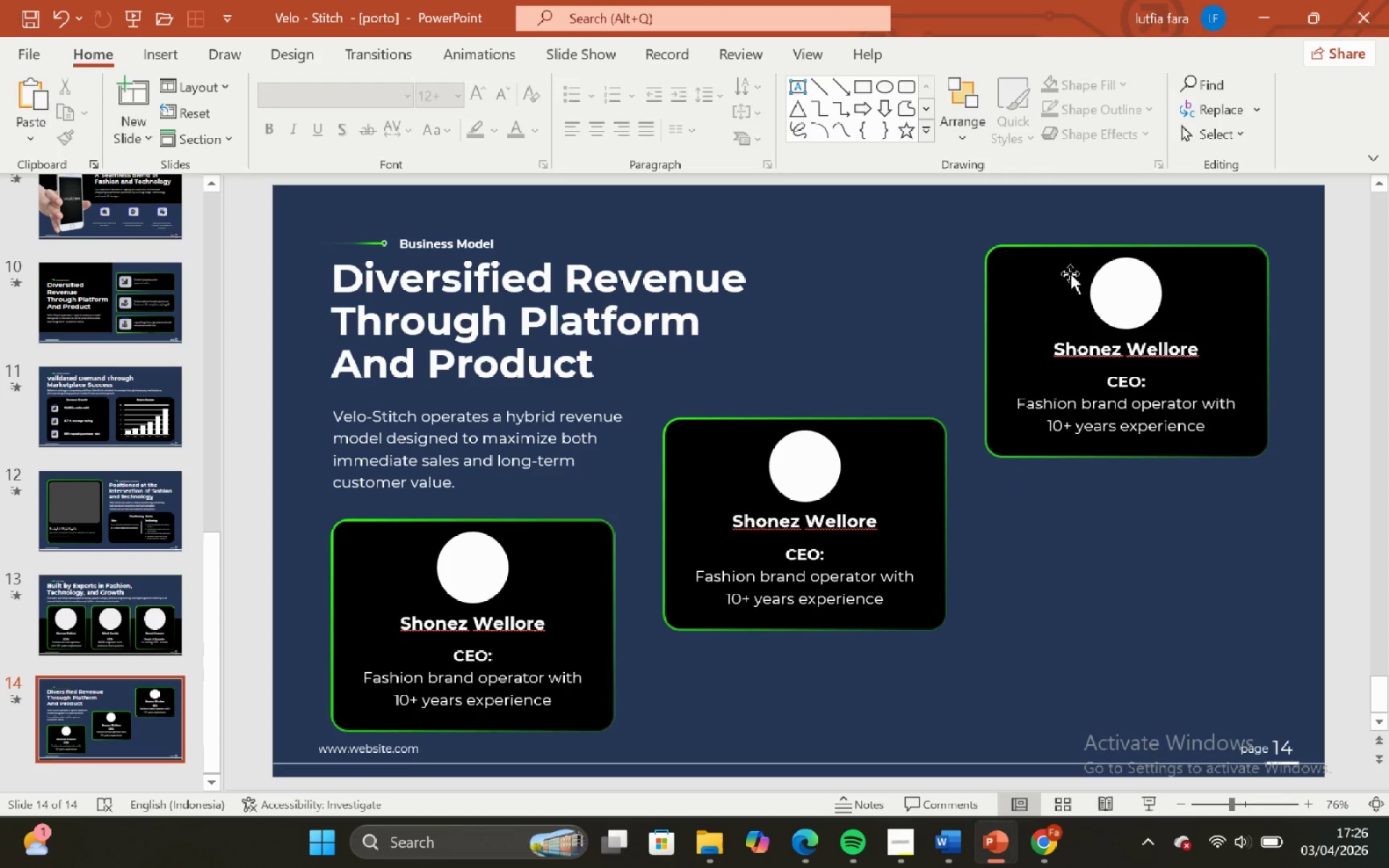 
left_click_drag(start_coordinate=[940, 213], to_coordinate=[1335, 520])
 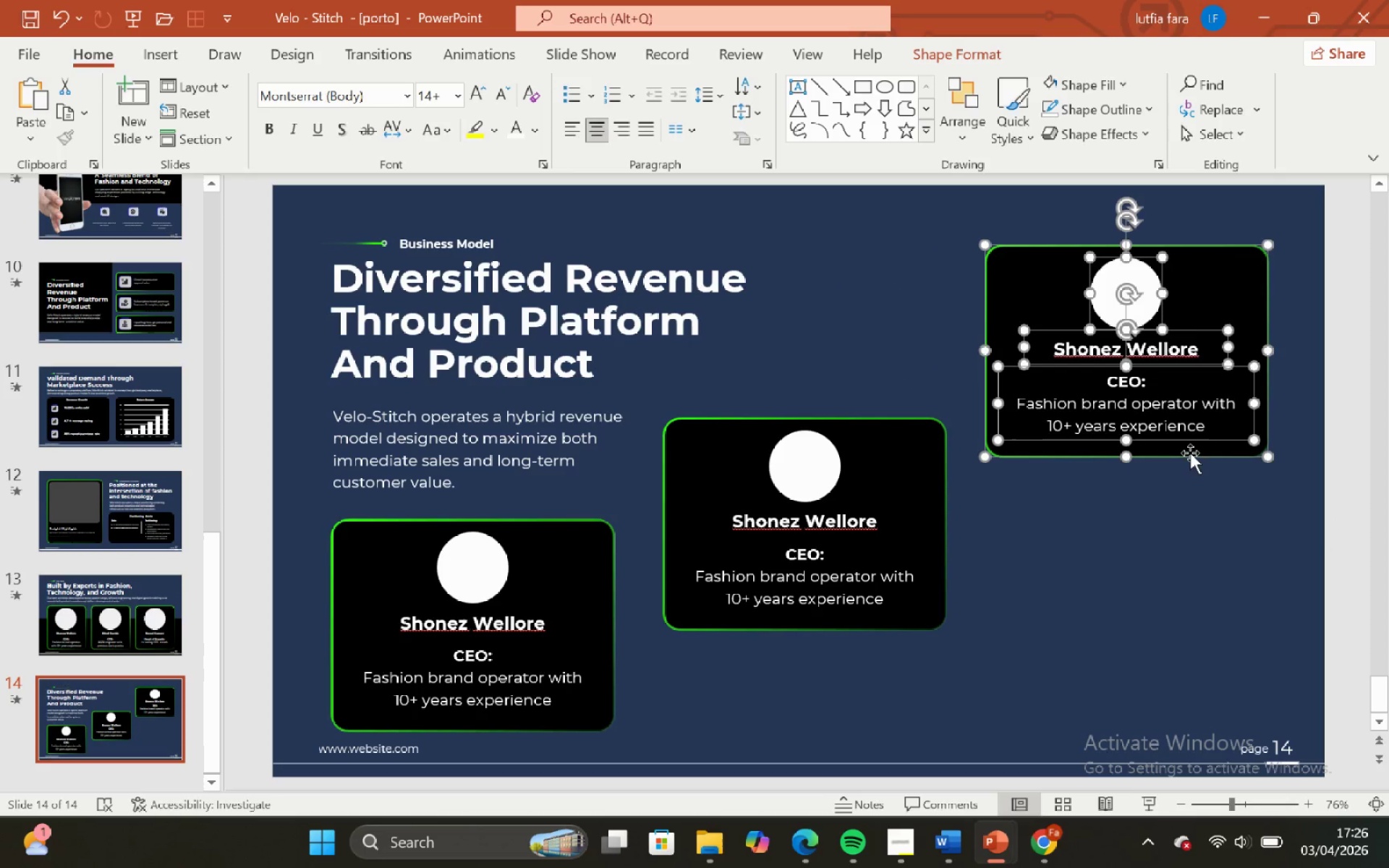 
hold_key(key=ShiftLeft, duration=0.91)
left_click_drag(start_coordinate=[1190, 453], to_coordinate=[1195, 482])
 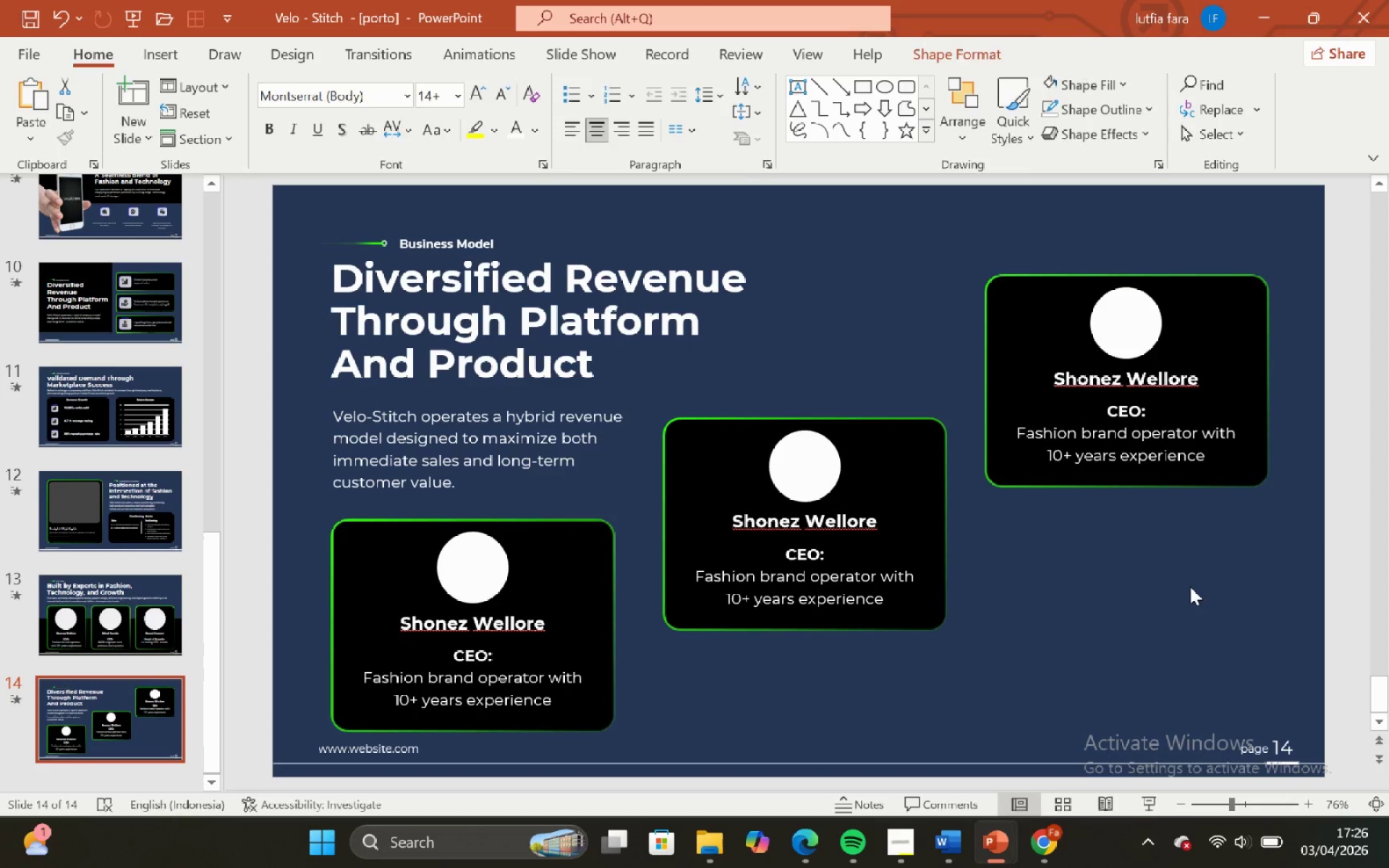 
left_click([1190, 587])
 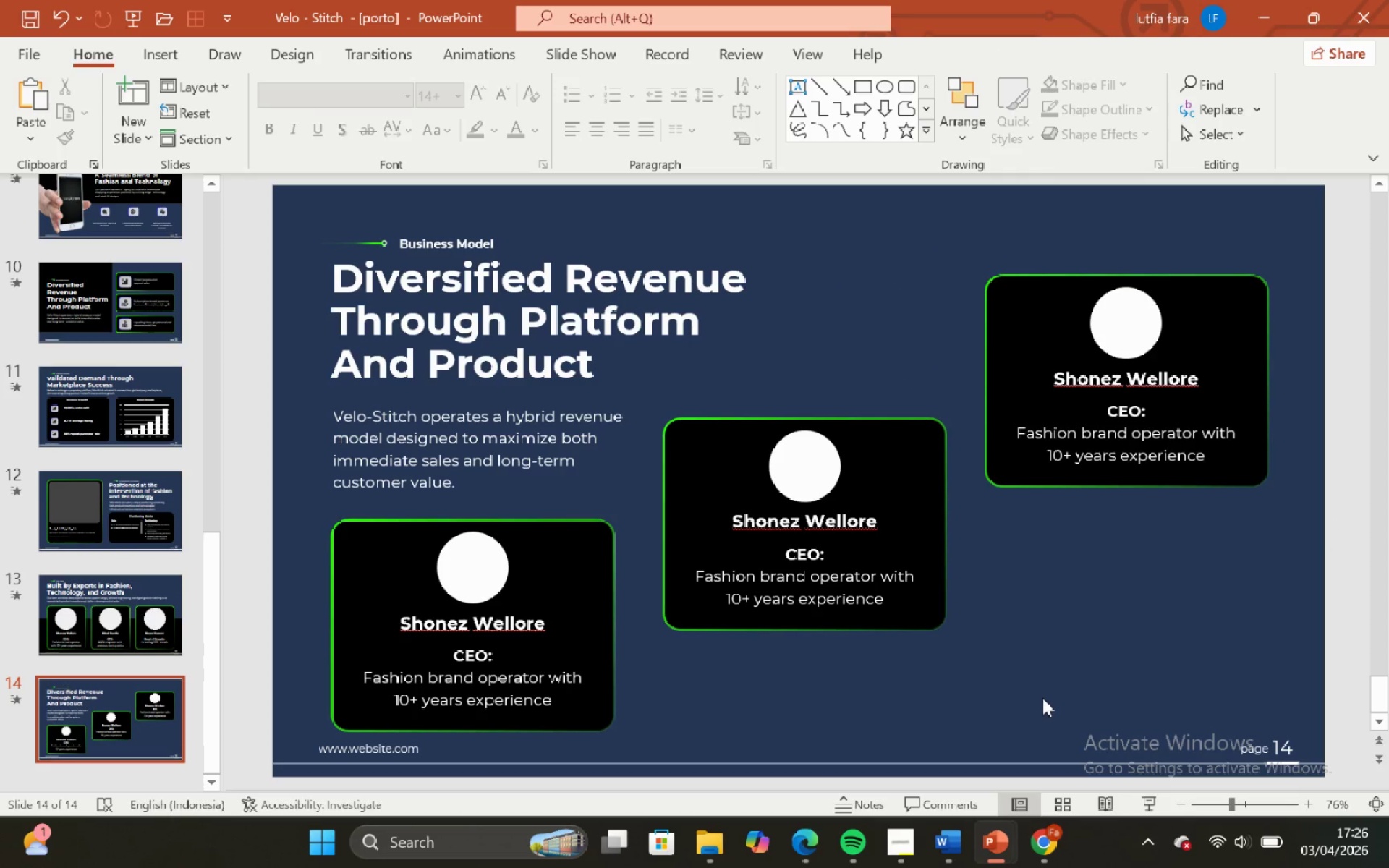 
left_click_drag(start_coordinate=[1045, 710], to_coordinate=[639, 349])
 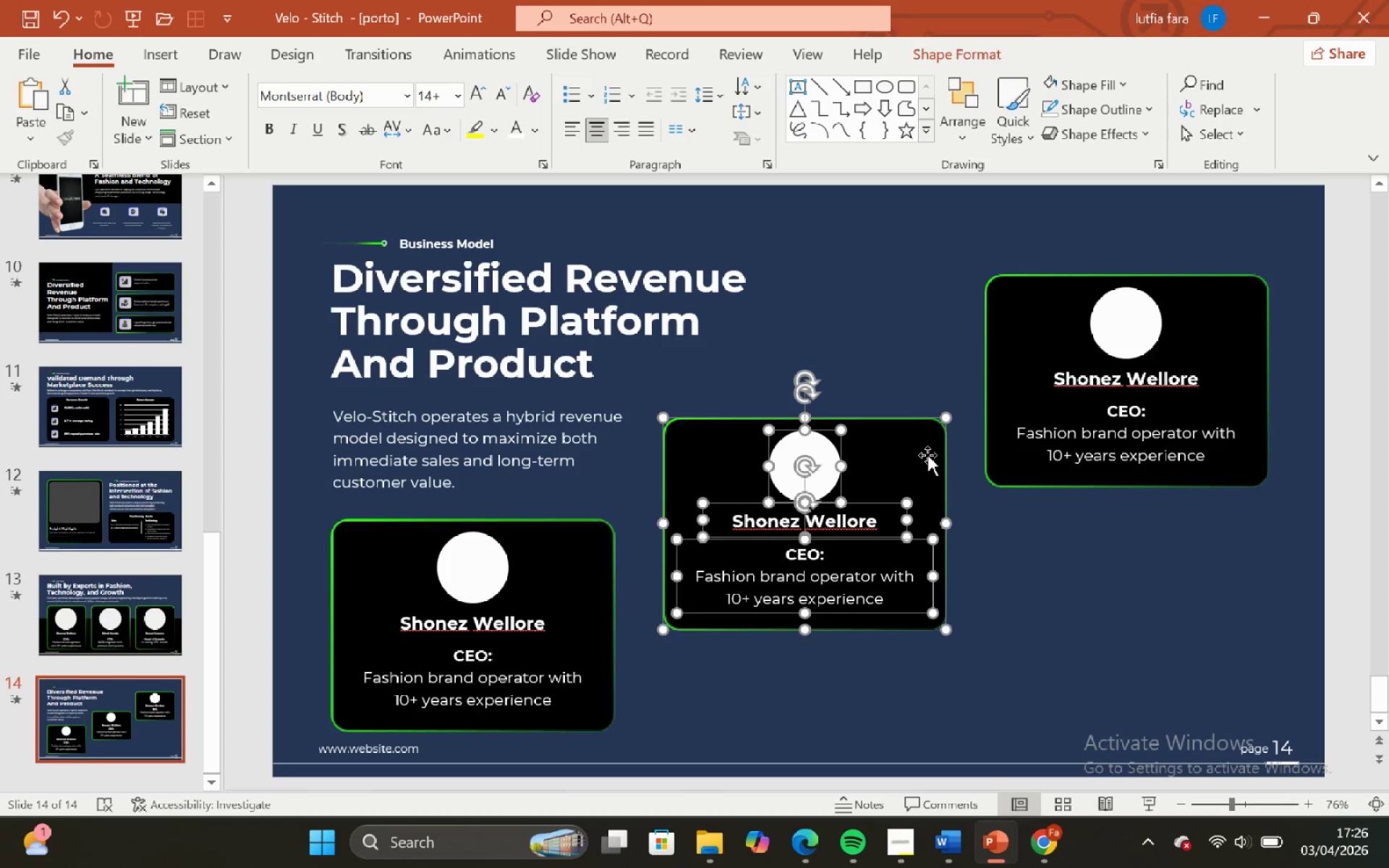 
hold_key(key=ShiftLeft, duration=0.86)
left_click_drag(start_coordinate=[935, 460], to_coordinate=[940, 477])
 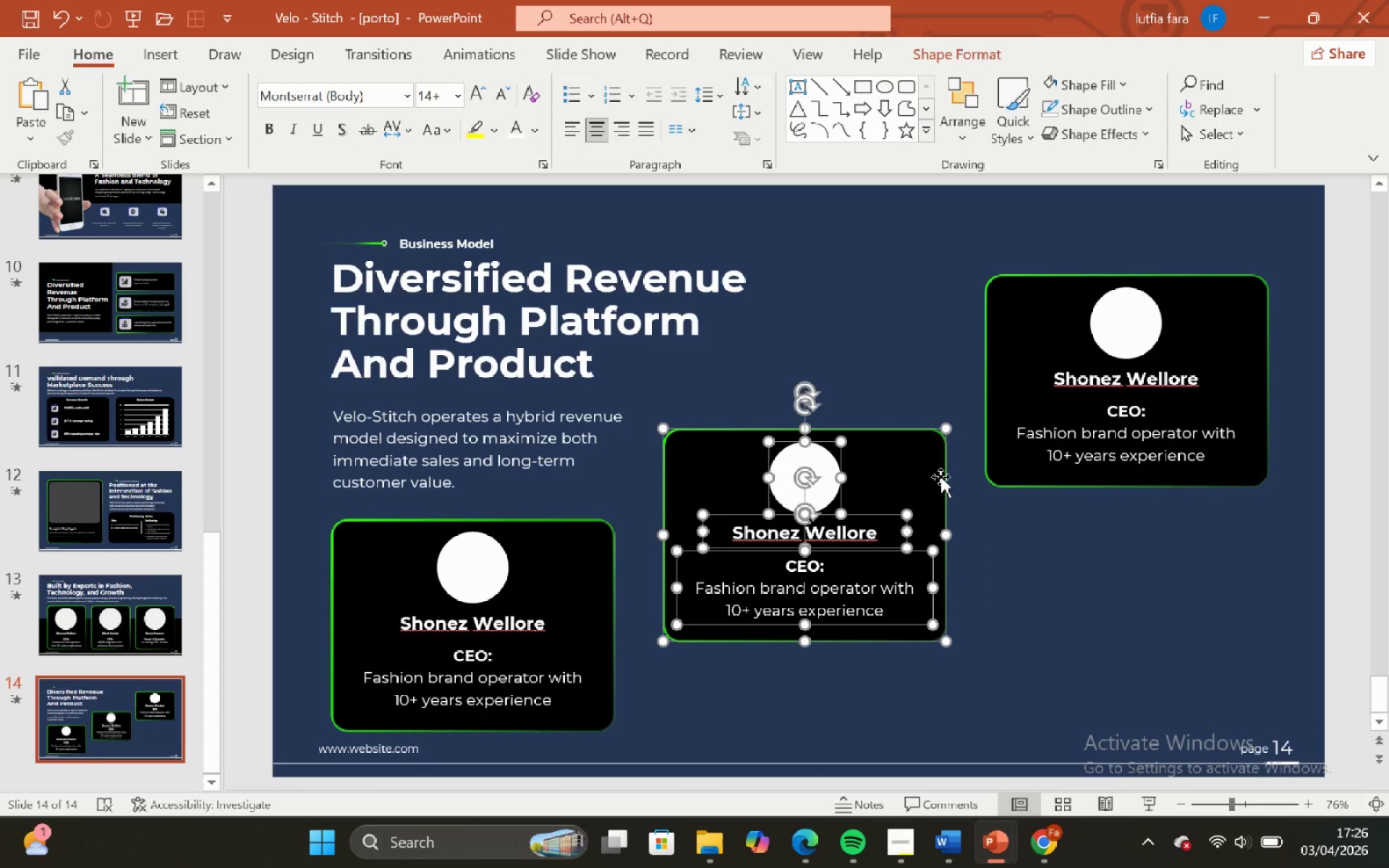 
key(Control+G)
 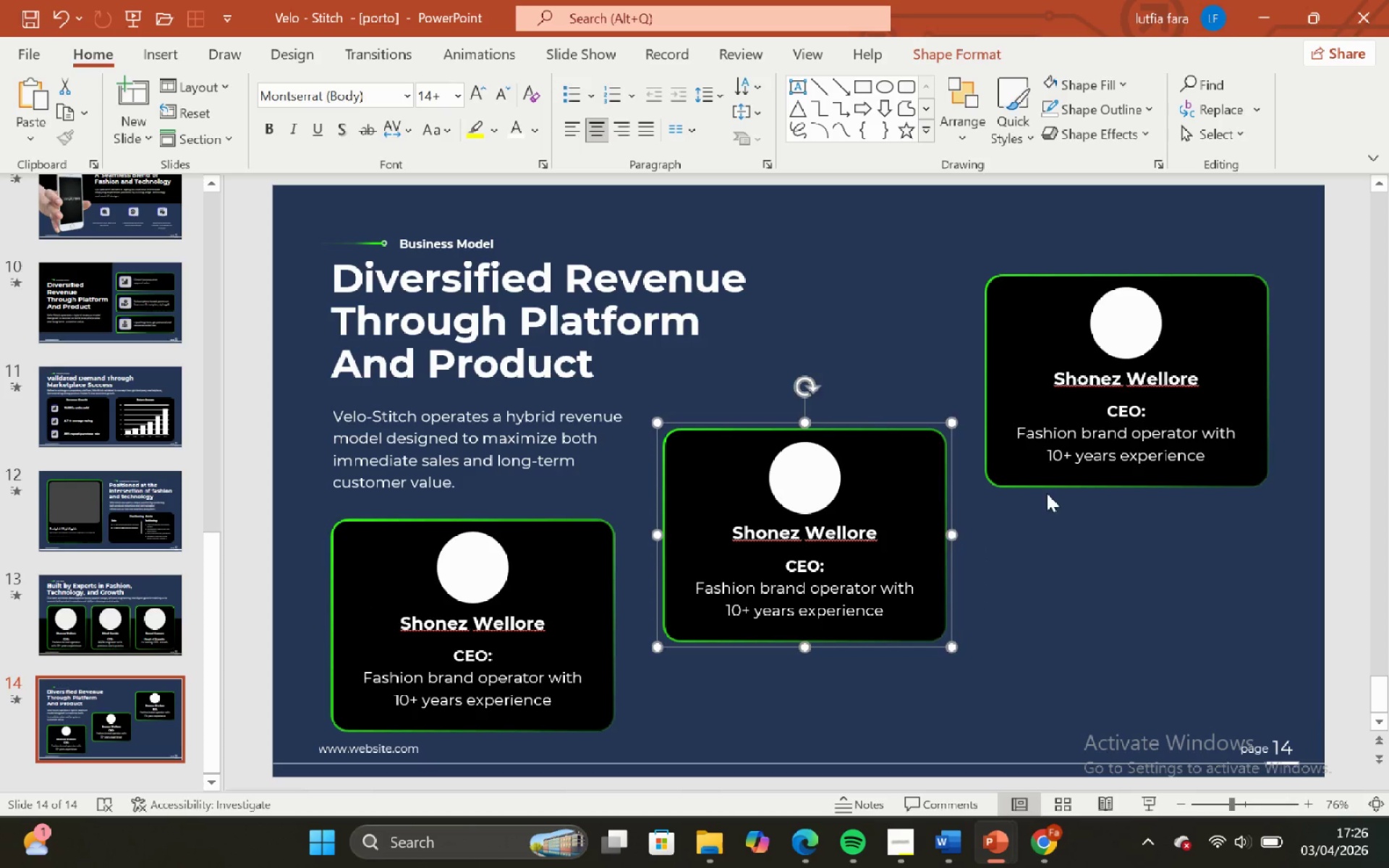 
left_click([1047, 493])
 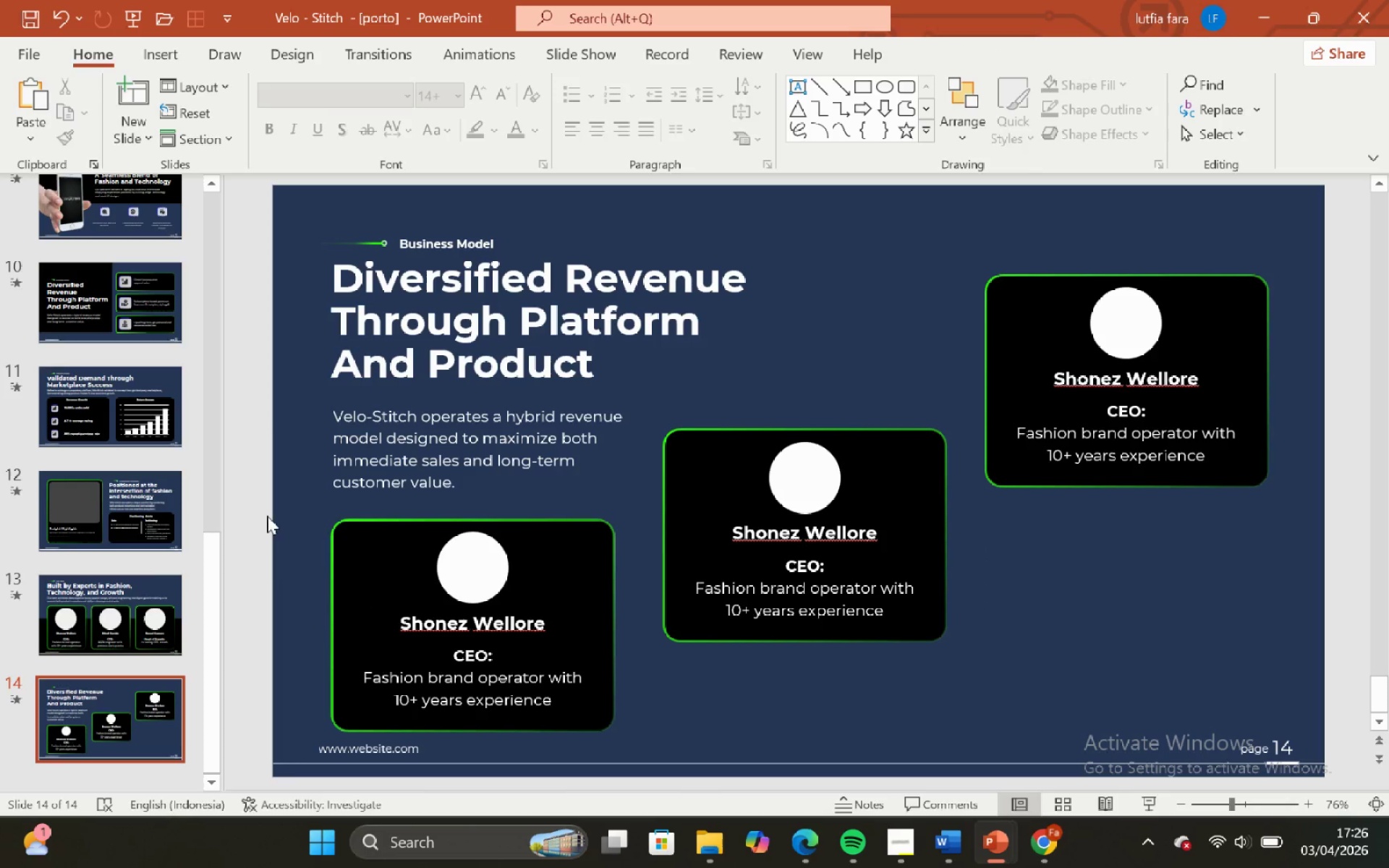 
left_click_drag(start_coordinate=[256, 491], to_coordinate=[657, 754])
 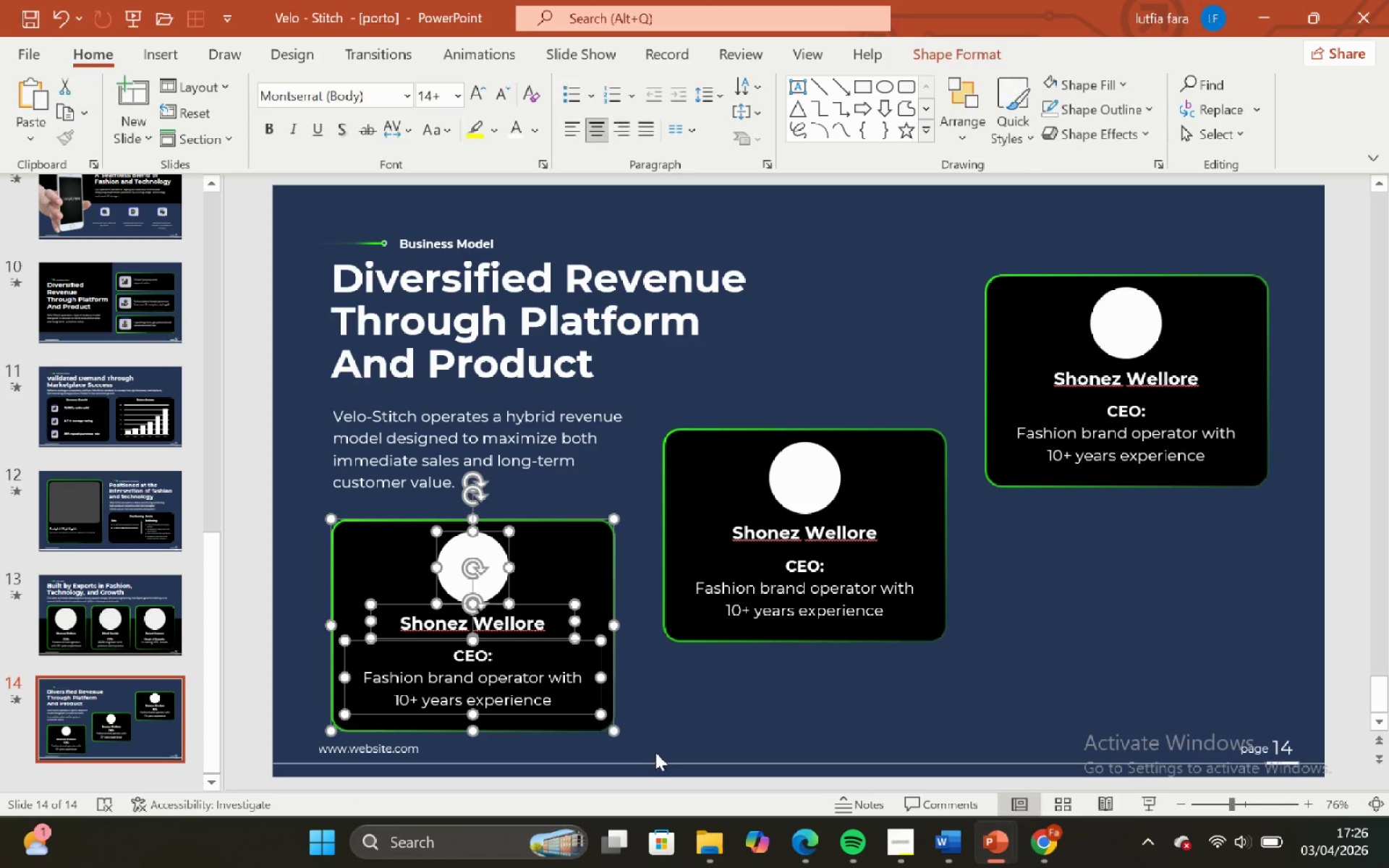 
key(Control+G)
 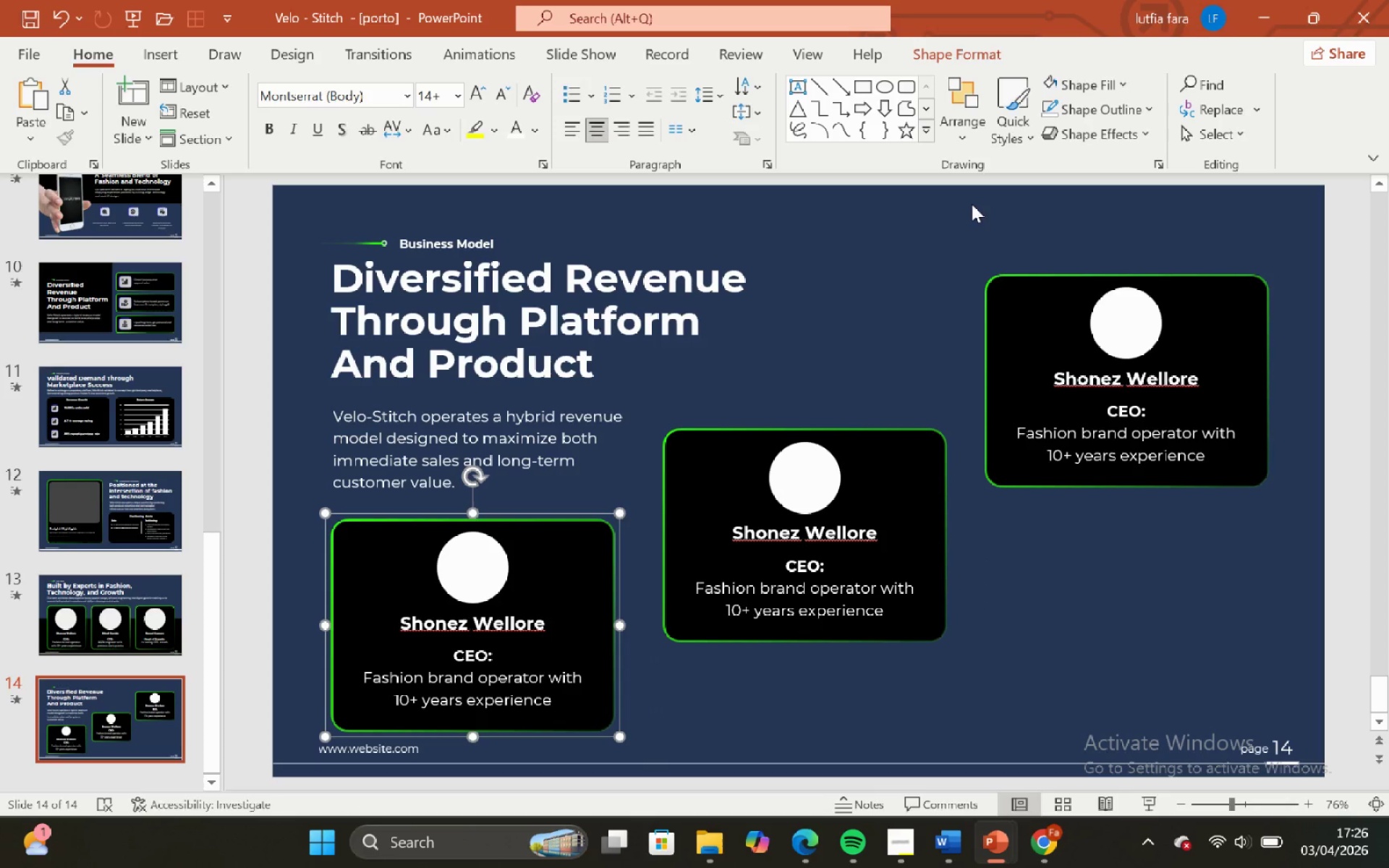 
left_click([940, 218])
 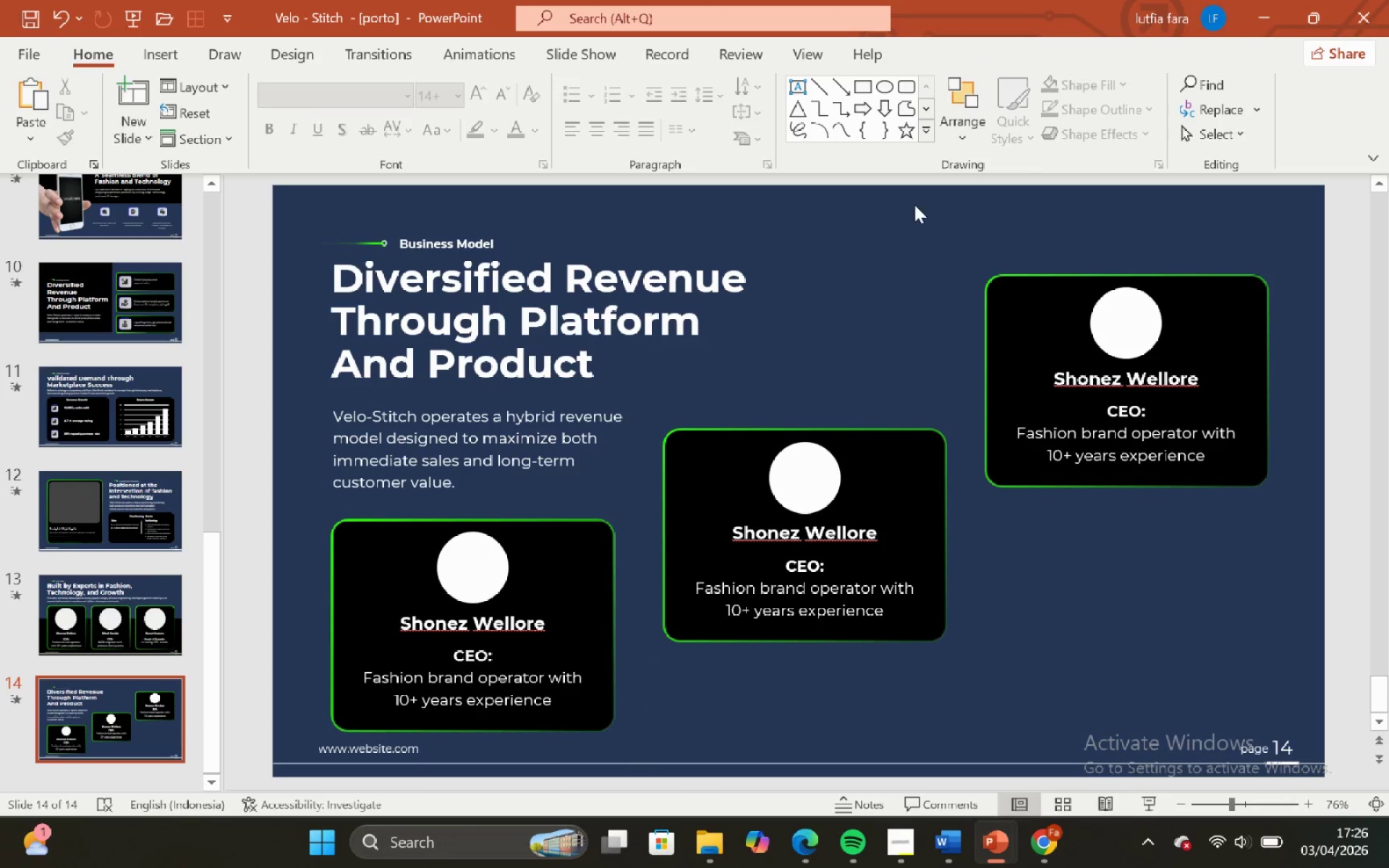 
left_click_drag(start_coordinate=[914, 205], to_coordinate=[1362, 593])
 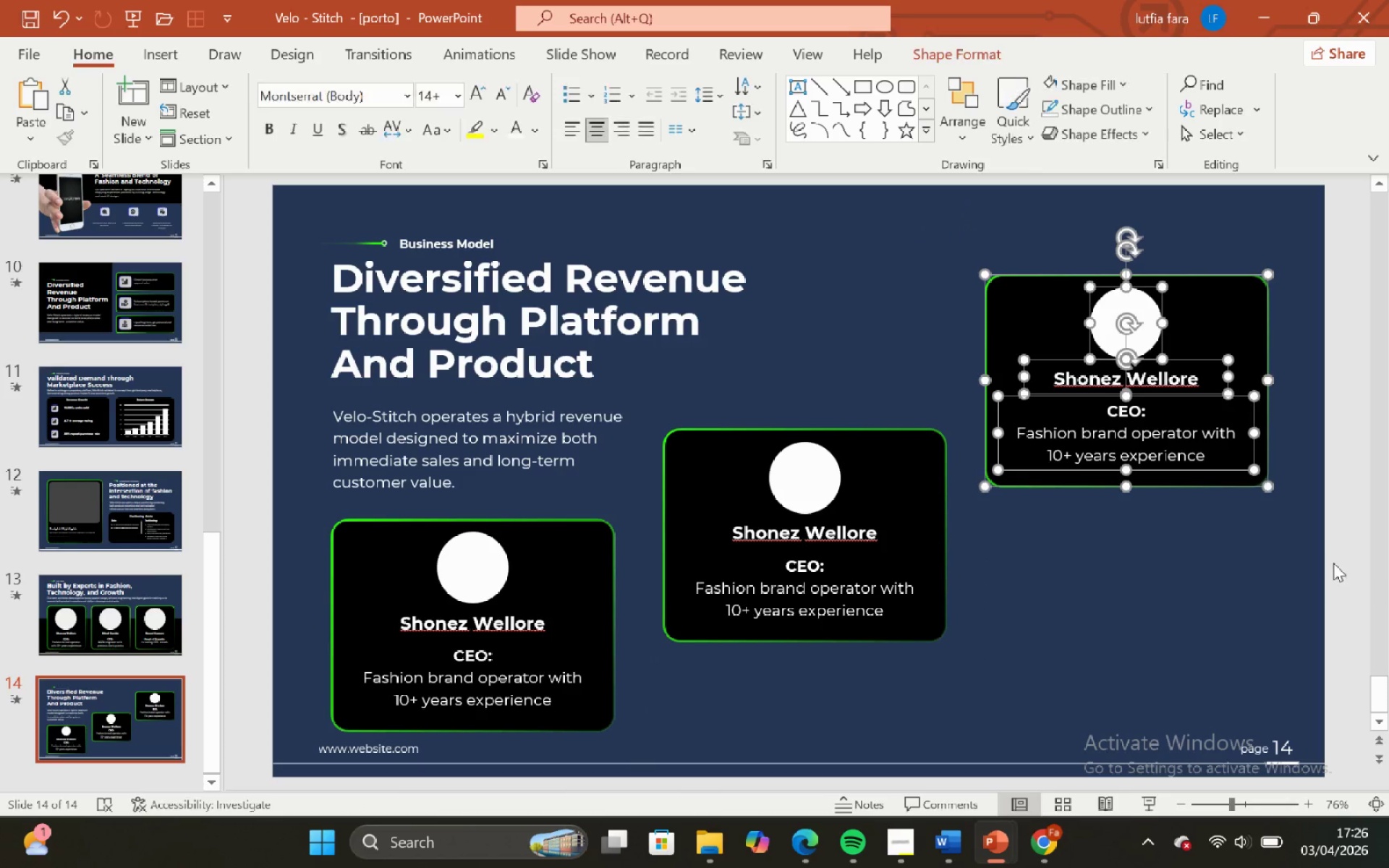 
key(Control+G)
 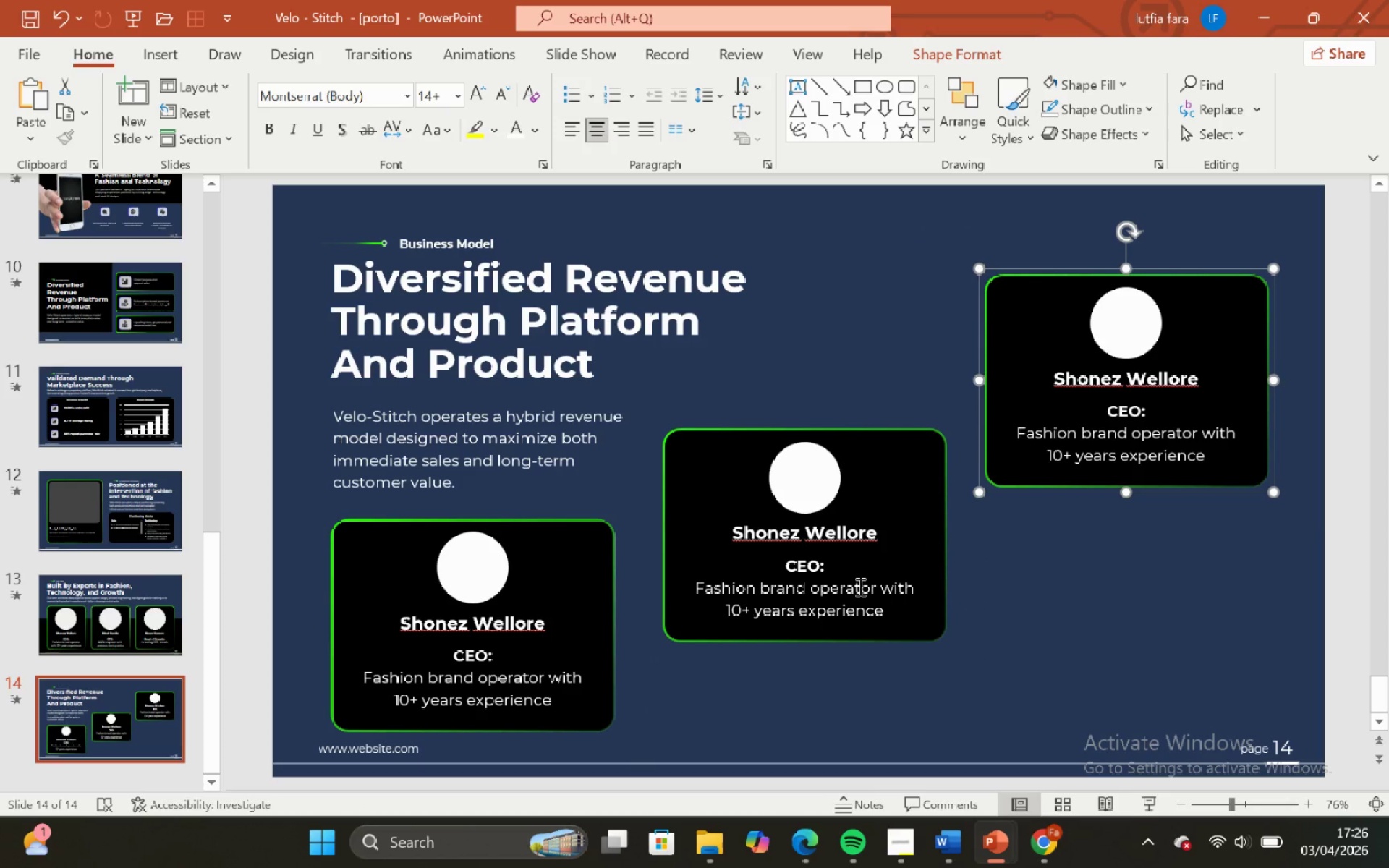 
hold_key(key=ShiftLeft, duration=0.94)
double_click([475, 621])
 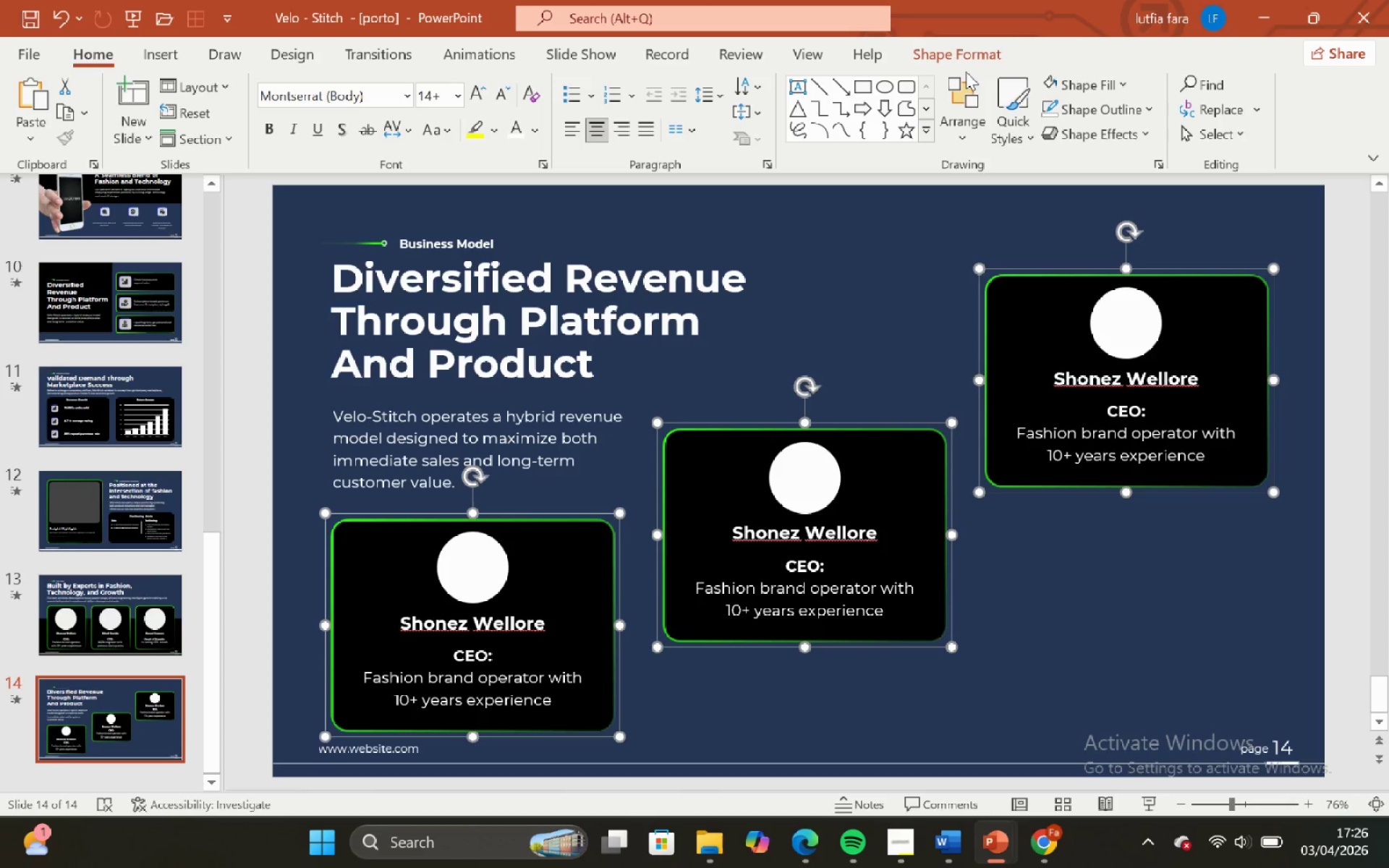 
double_click([966, 58])
 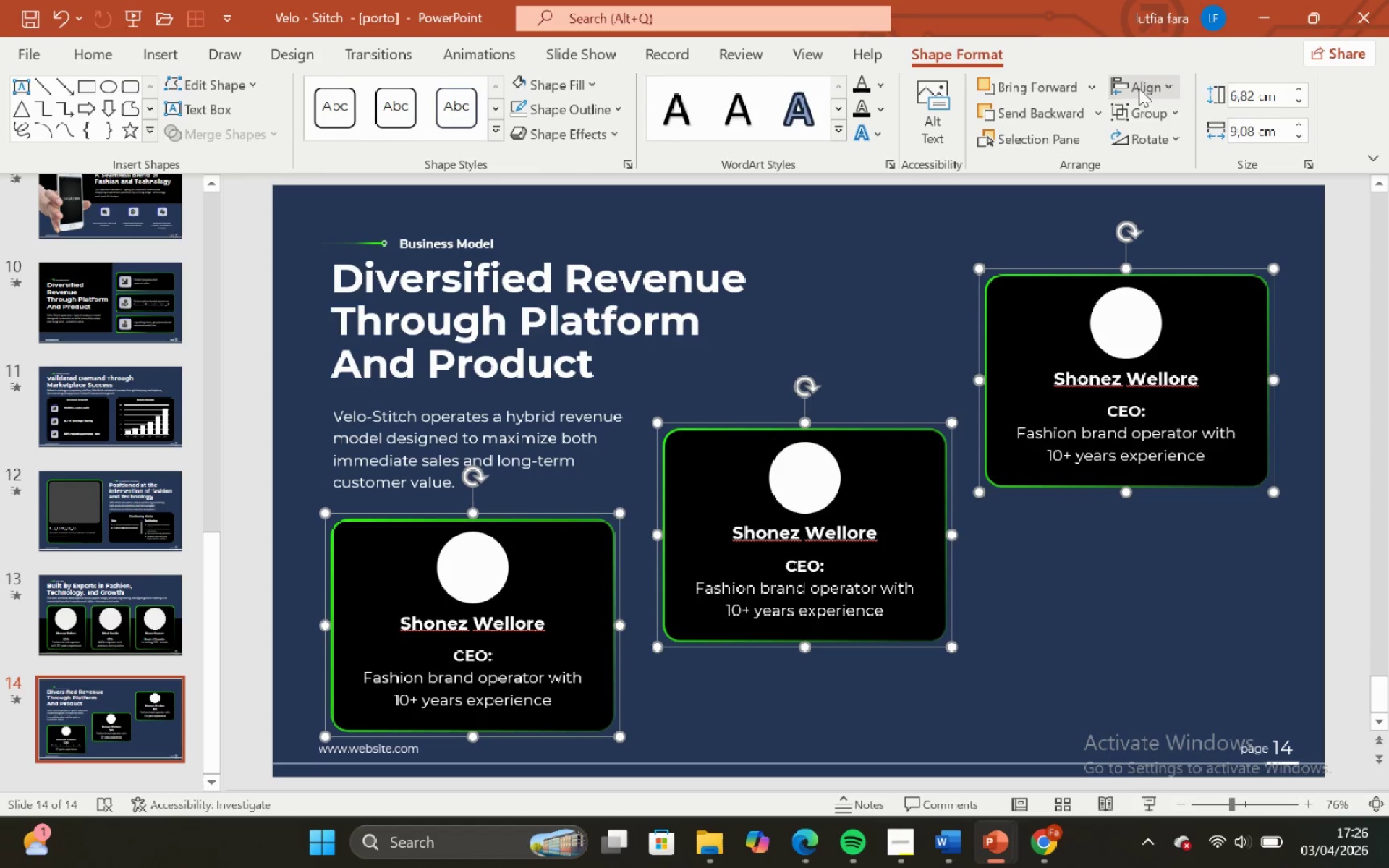 
left_click([1144, 88])
 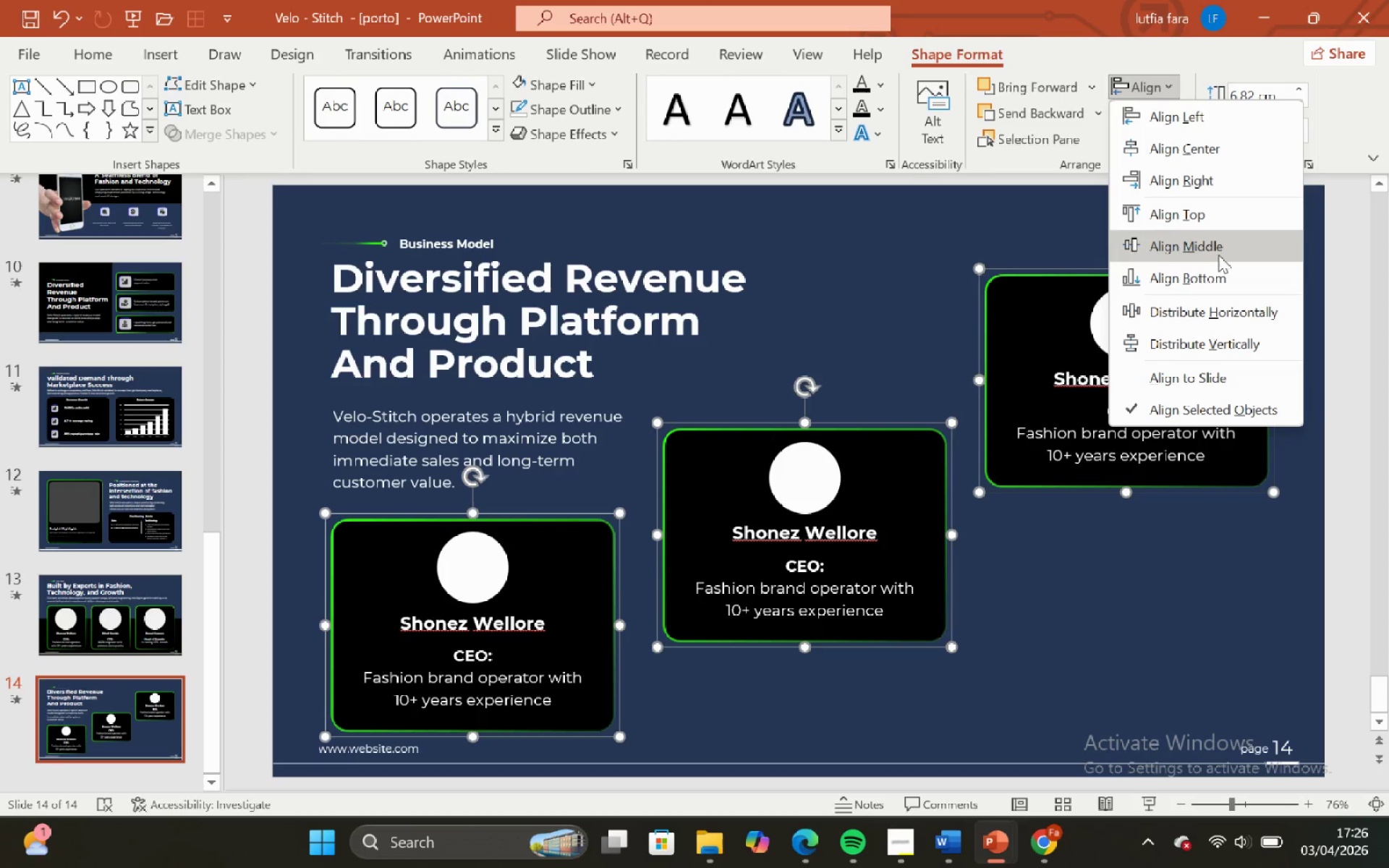 
left_click([1218, 255])
 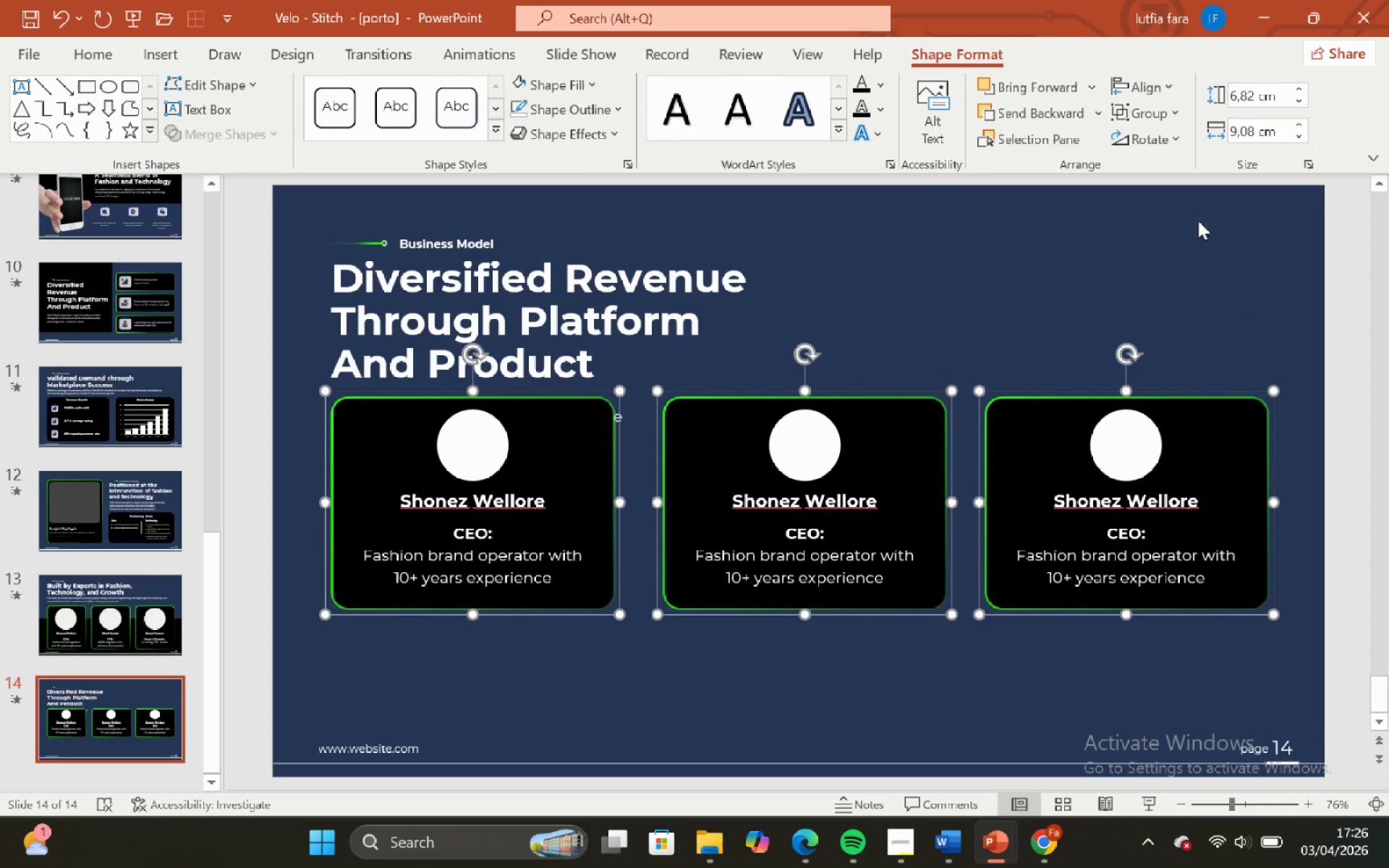 
key(Control+ControlLeft)
 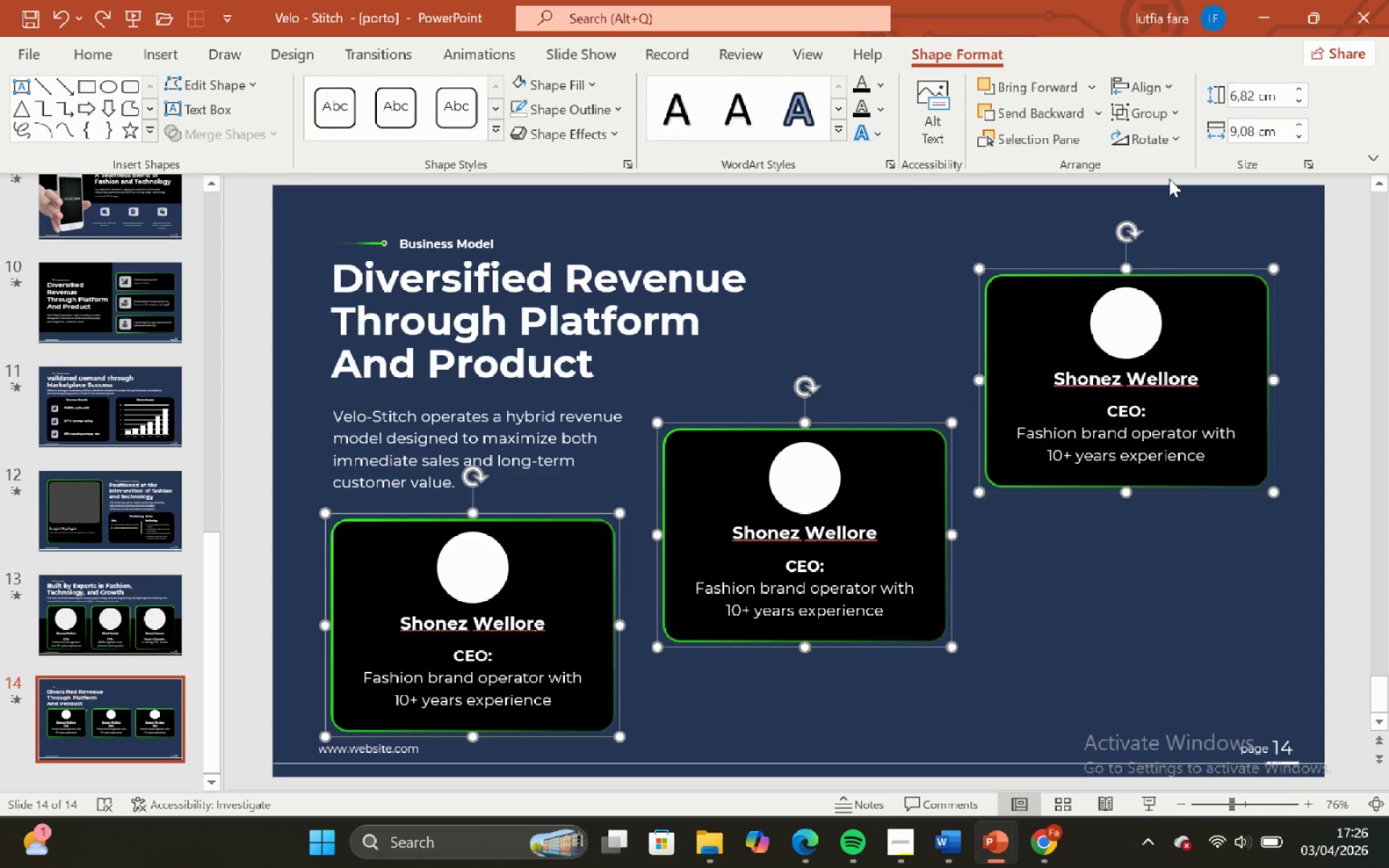 
key(Control+Z)
 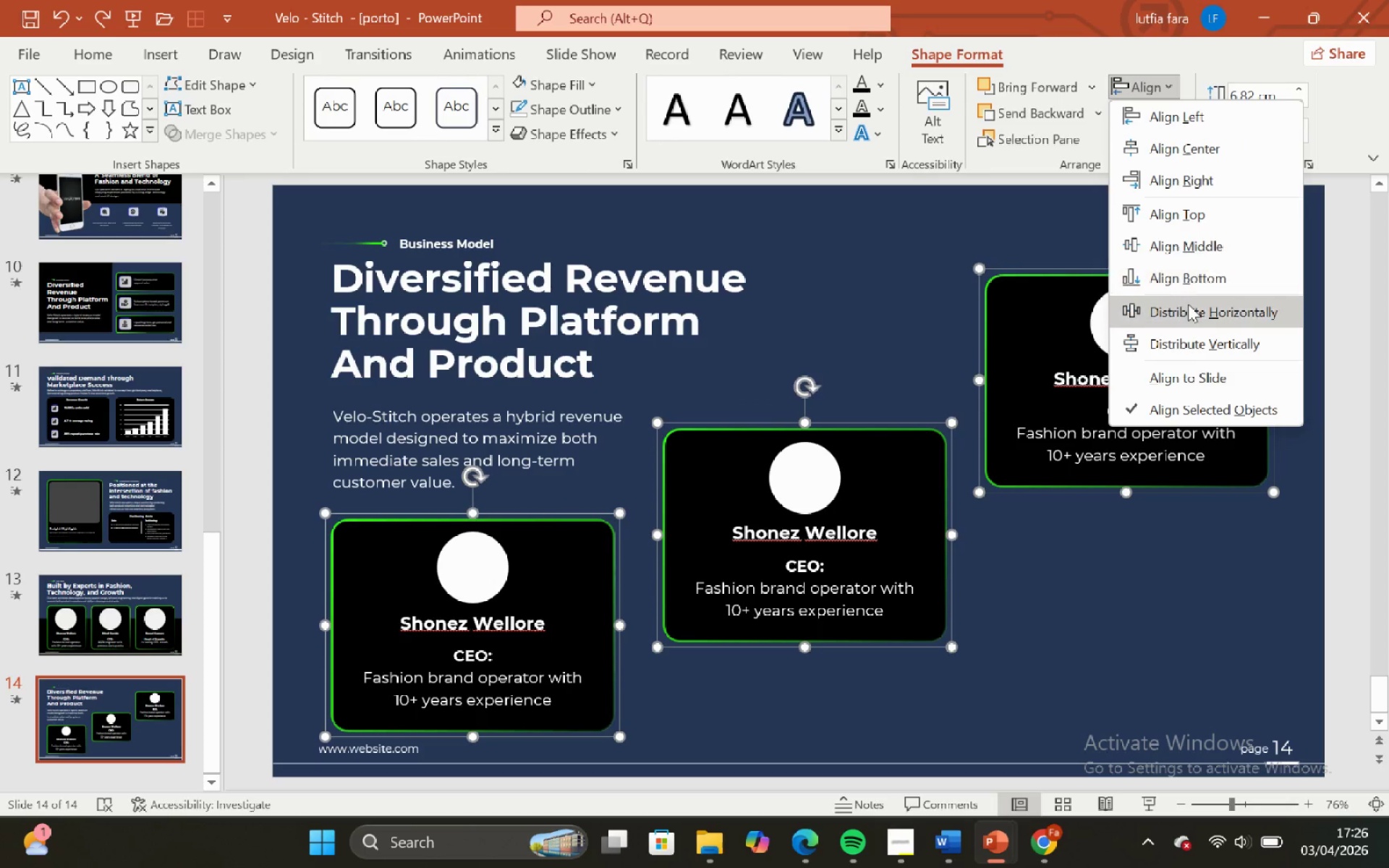 
left_click([1191, 315])
 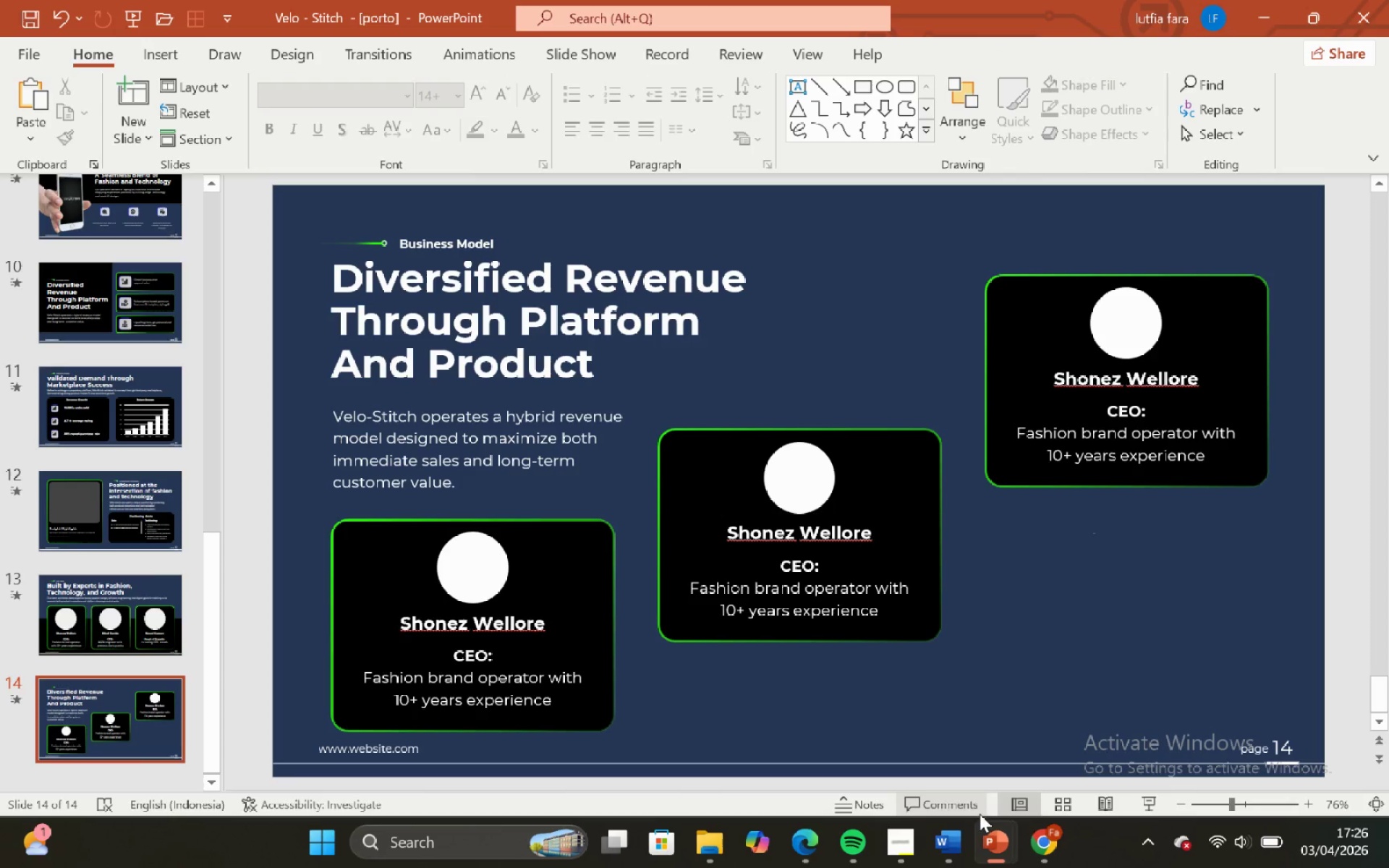 
left_click([896, 838])